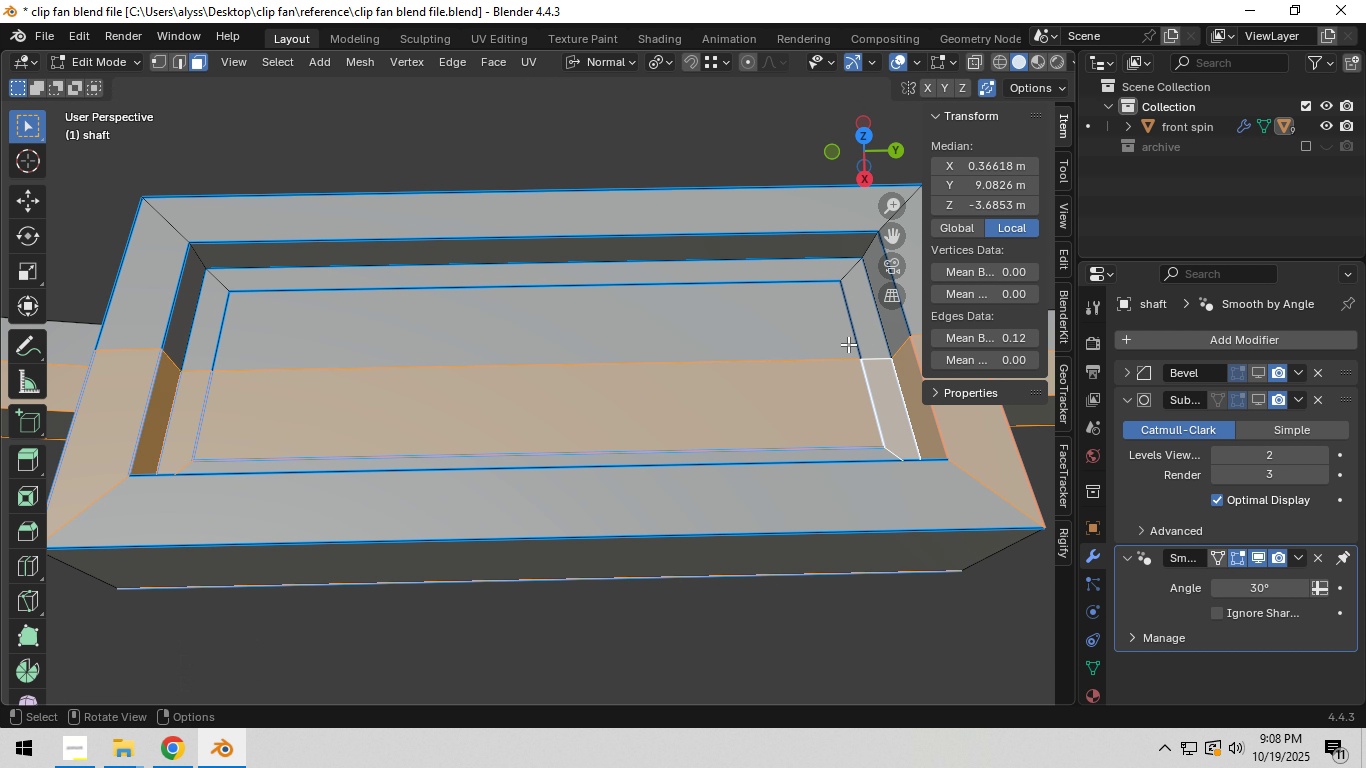 
left_click([848, 343])
 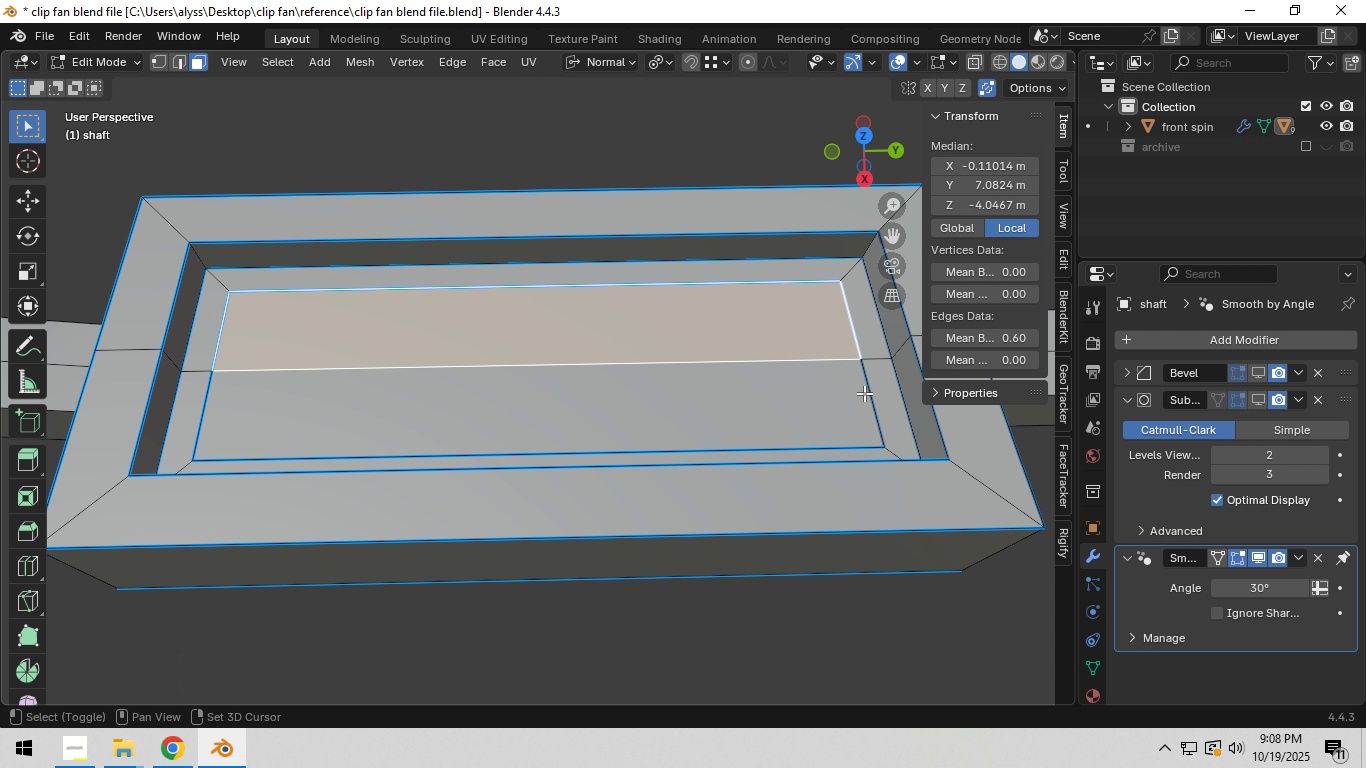 
hold_key(key=ShiftLeft, duration=0.48)
left_click([867, 400])
 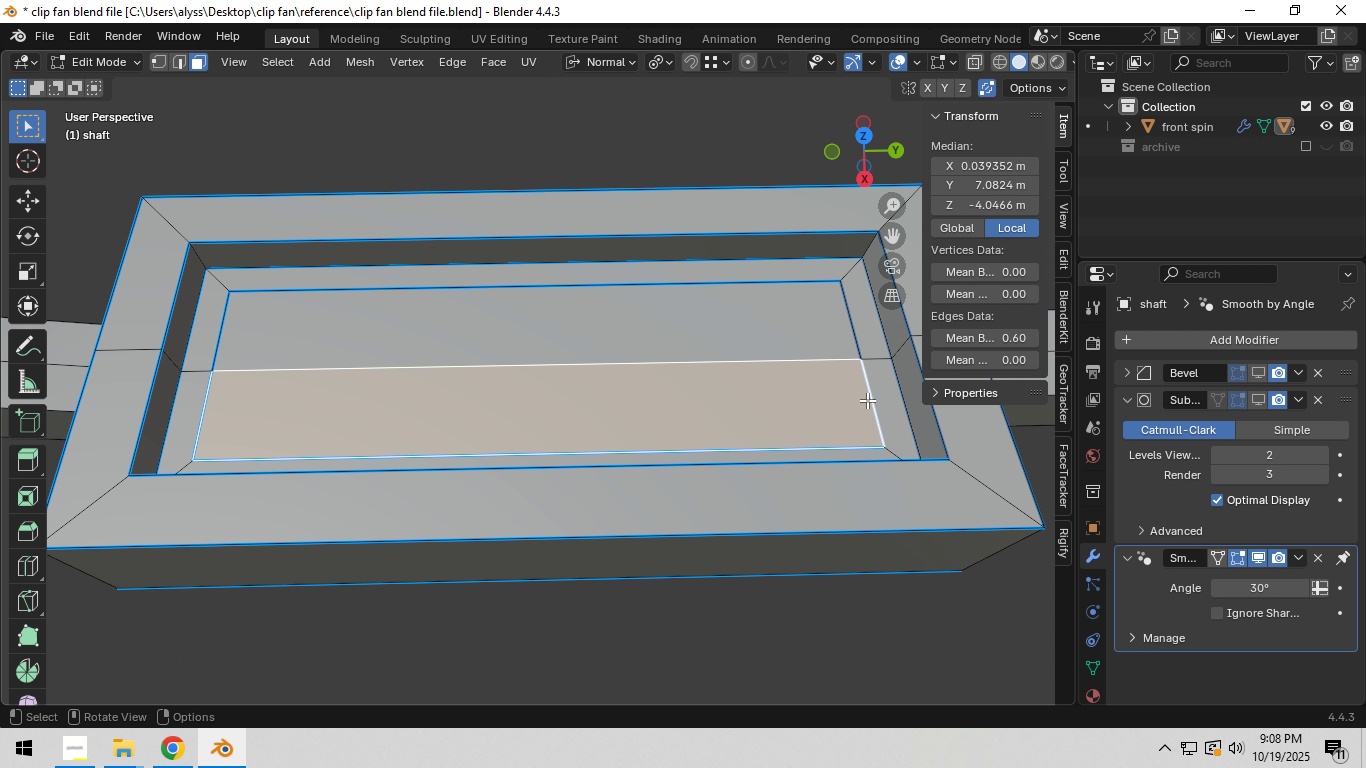 
key(3)
 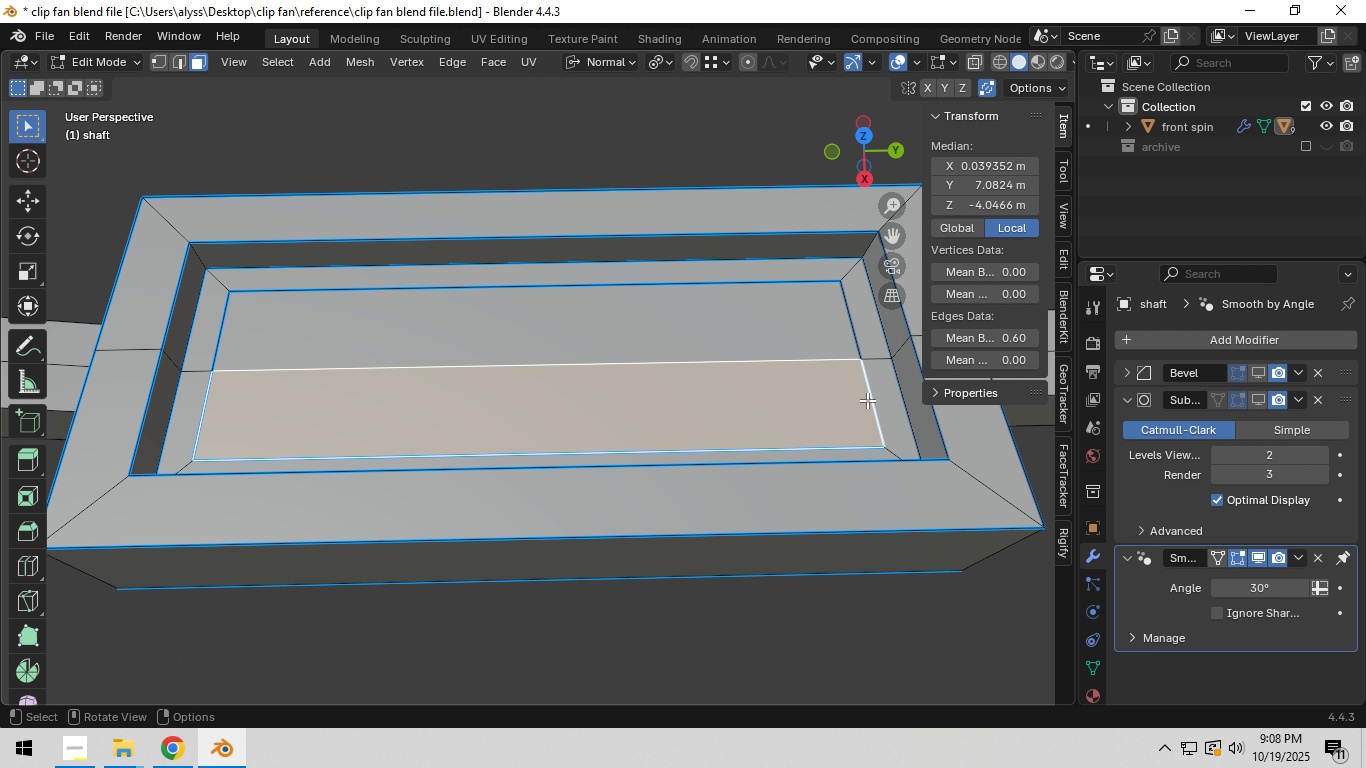 
left_click([867, 400])
 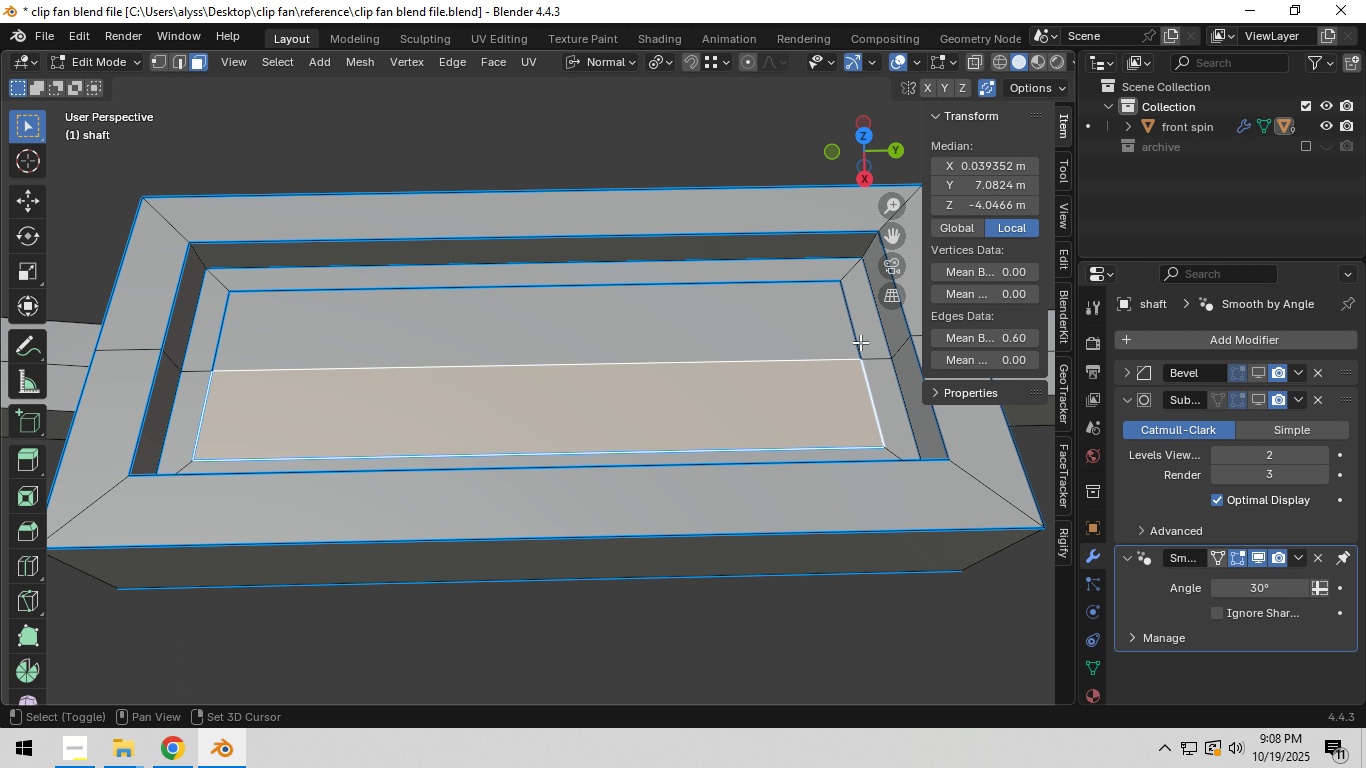 
hold_key(key=ShiftLeft, duration=0.36)
double_click([859, 336])
 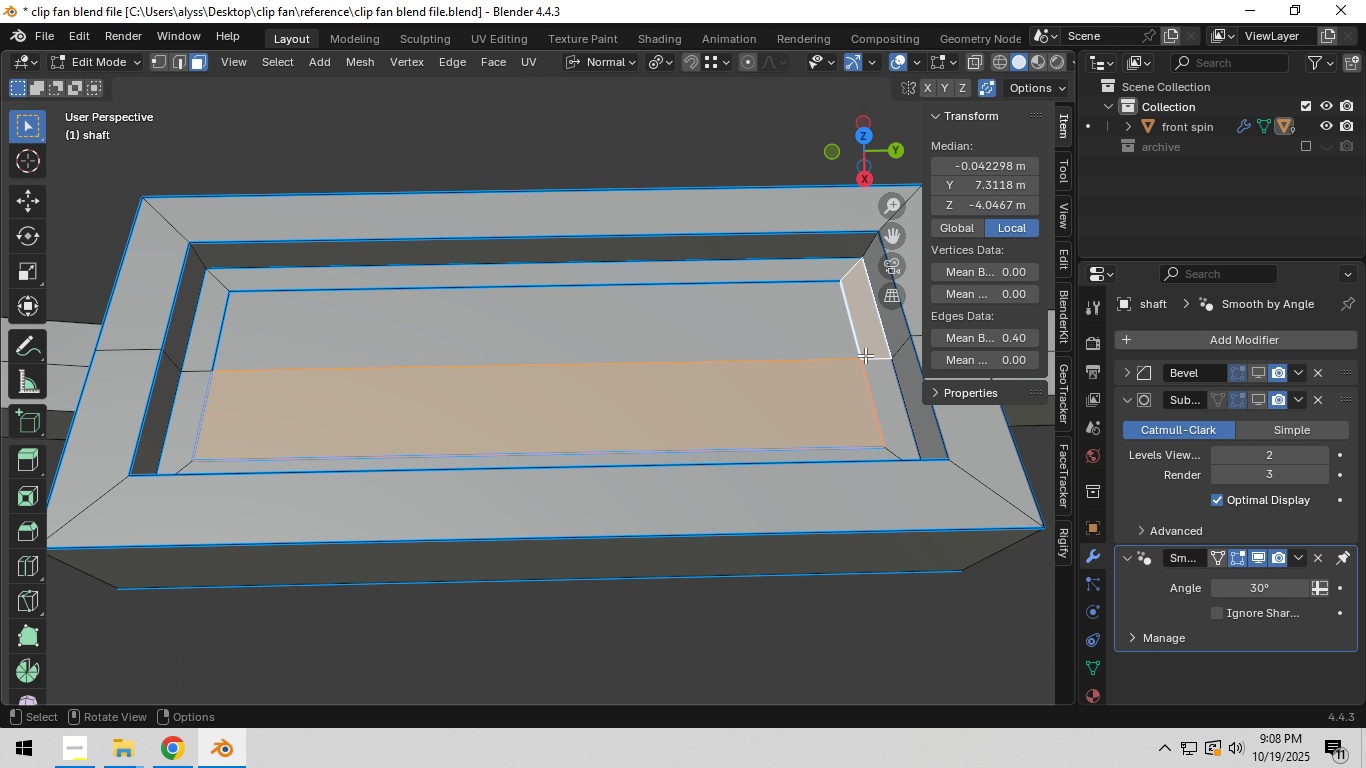 
left_click([865, 354])
 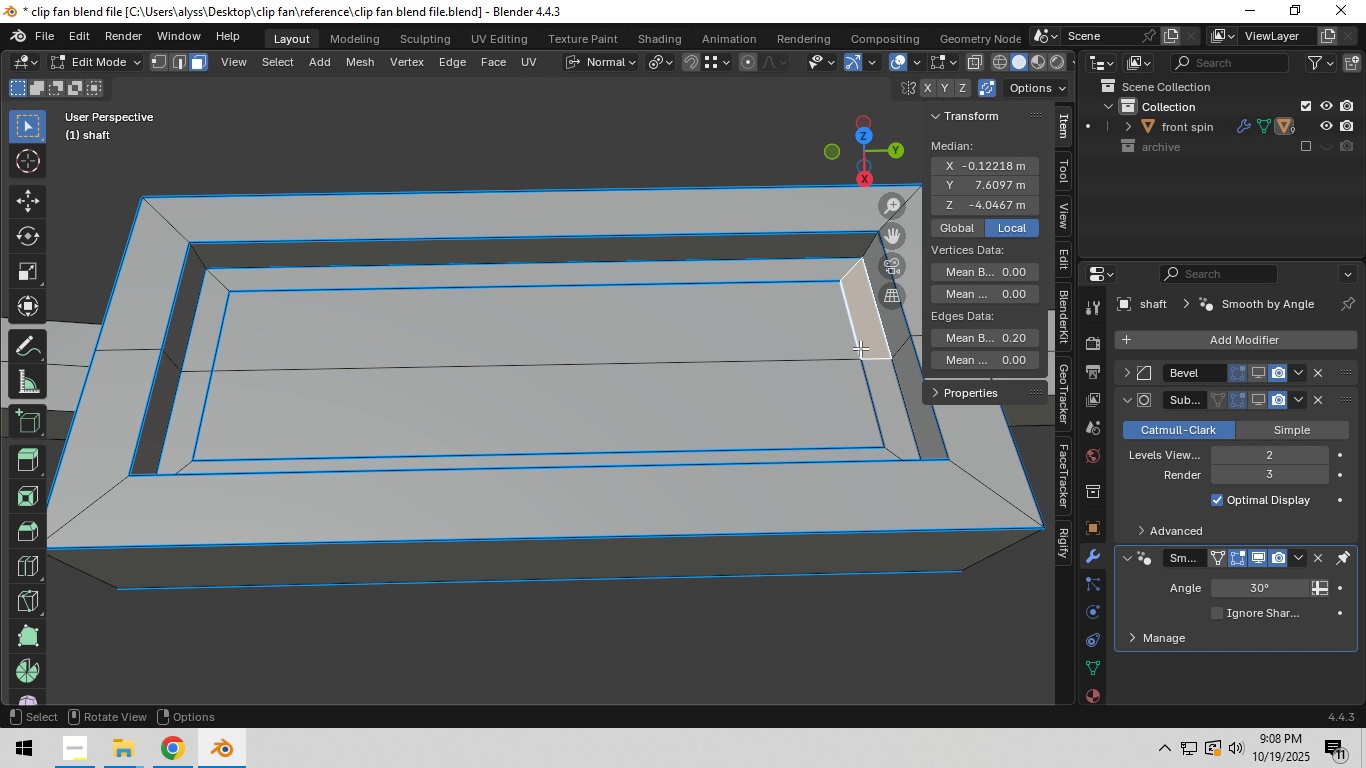 
left_click([860, 348])
 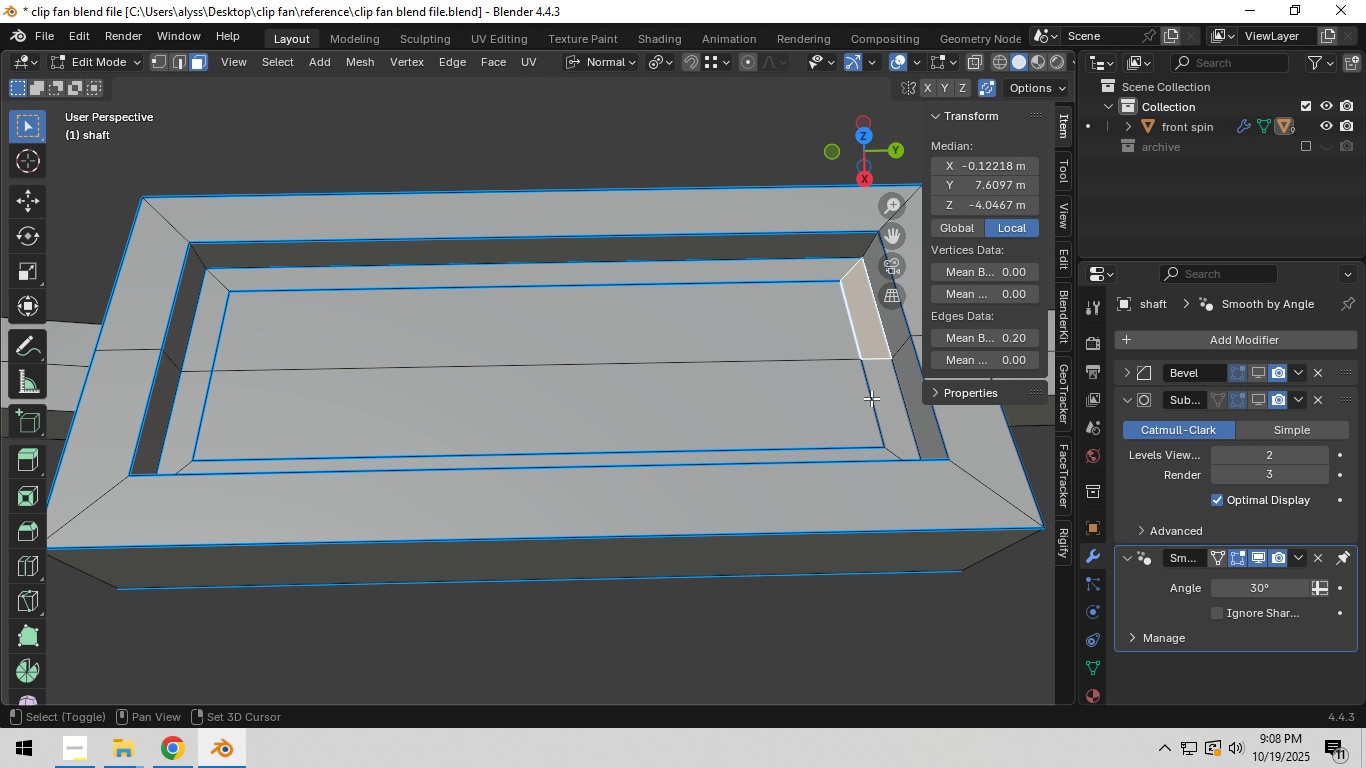 
hold_key(key=ShiftLeft, duration=0.5)
left_click([871, 398])
 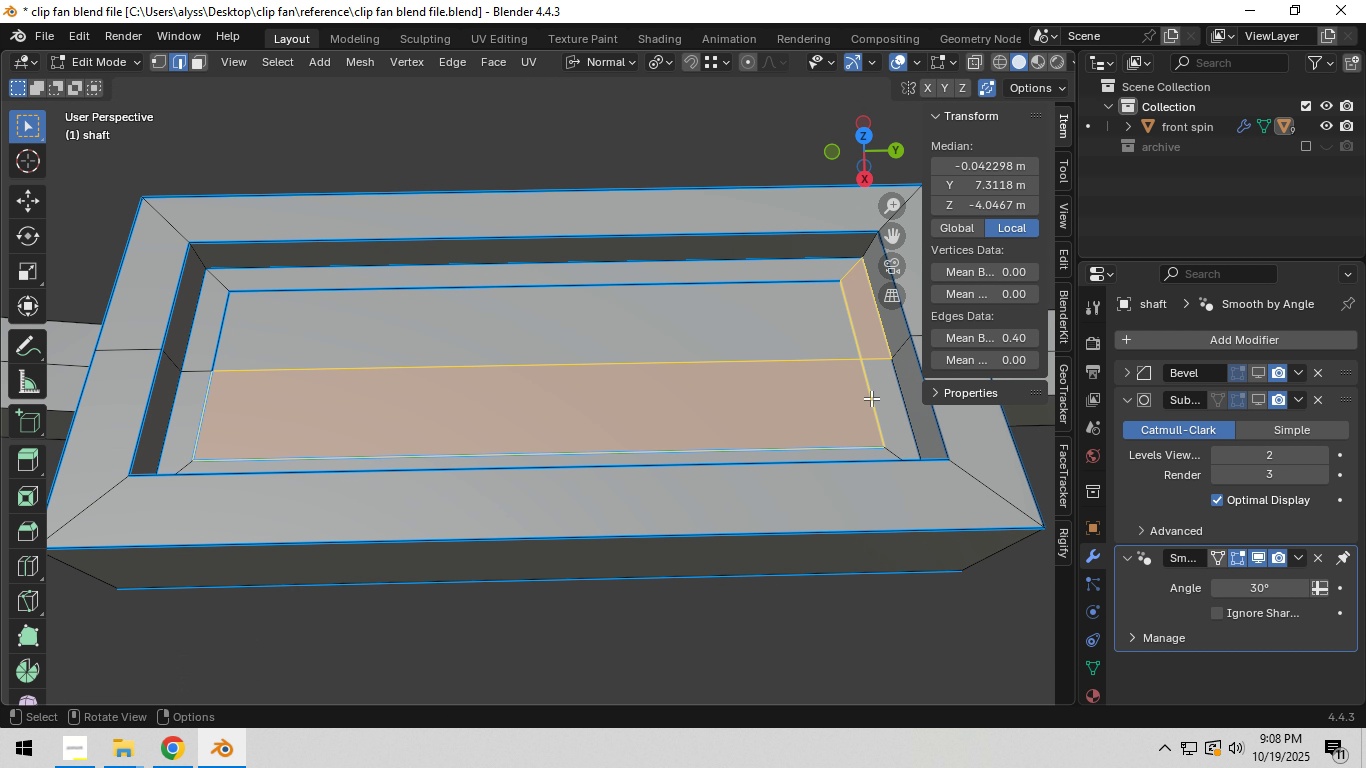 
key(2)
 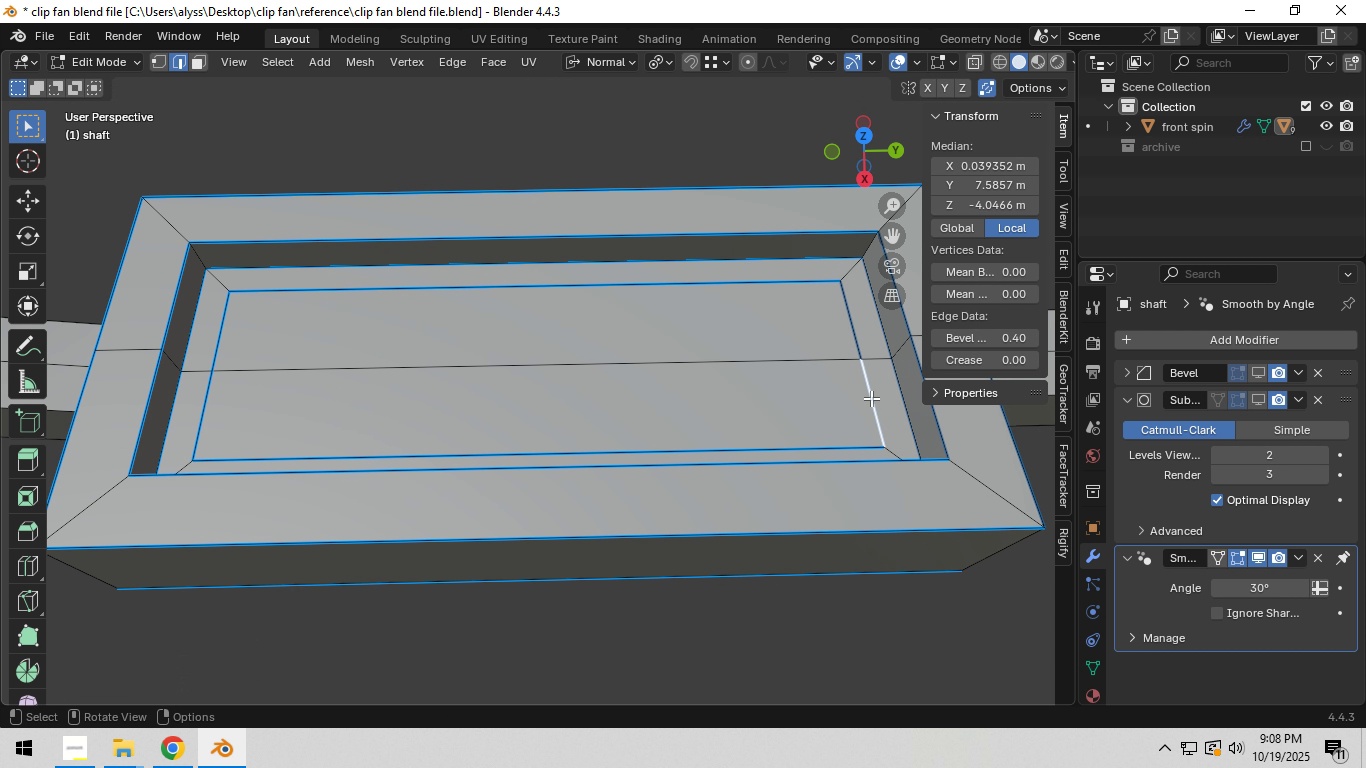 
left_click([871, 398])
 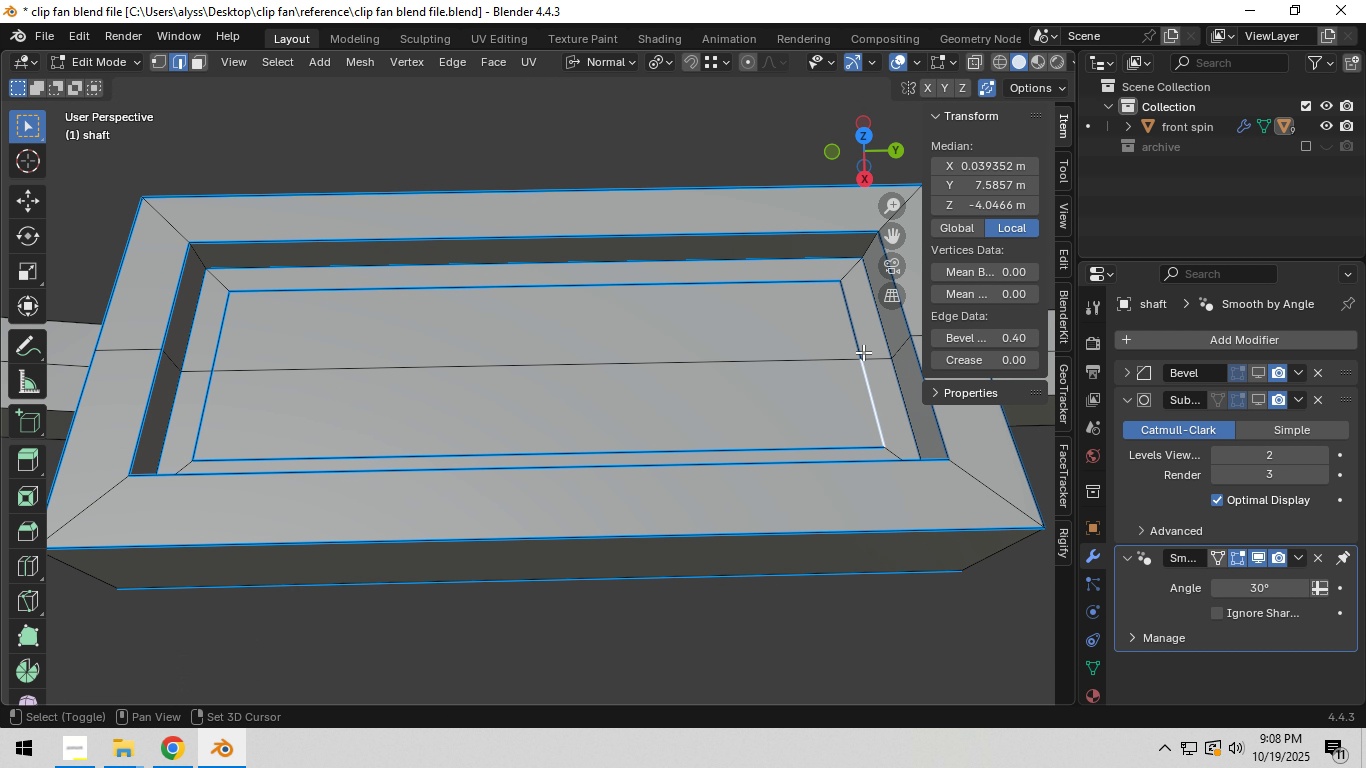 
hold_key(key=ShiftLeft, duration=0.34)
double_click([861, 342])
 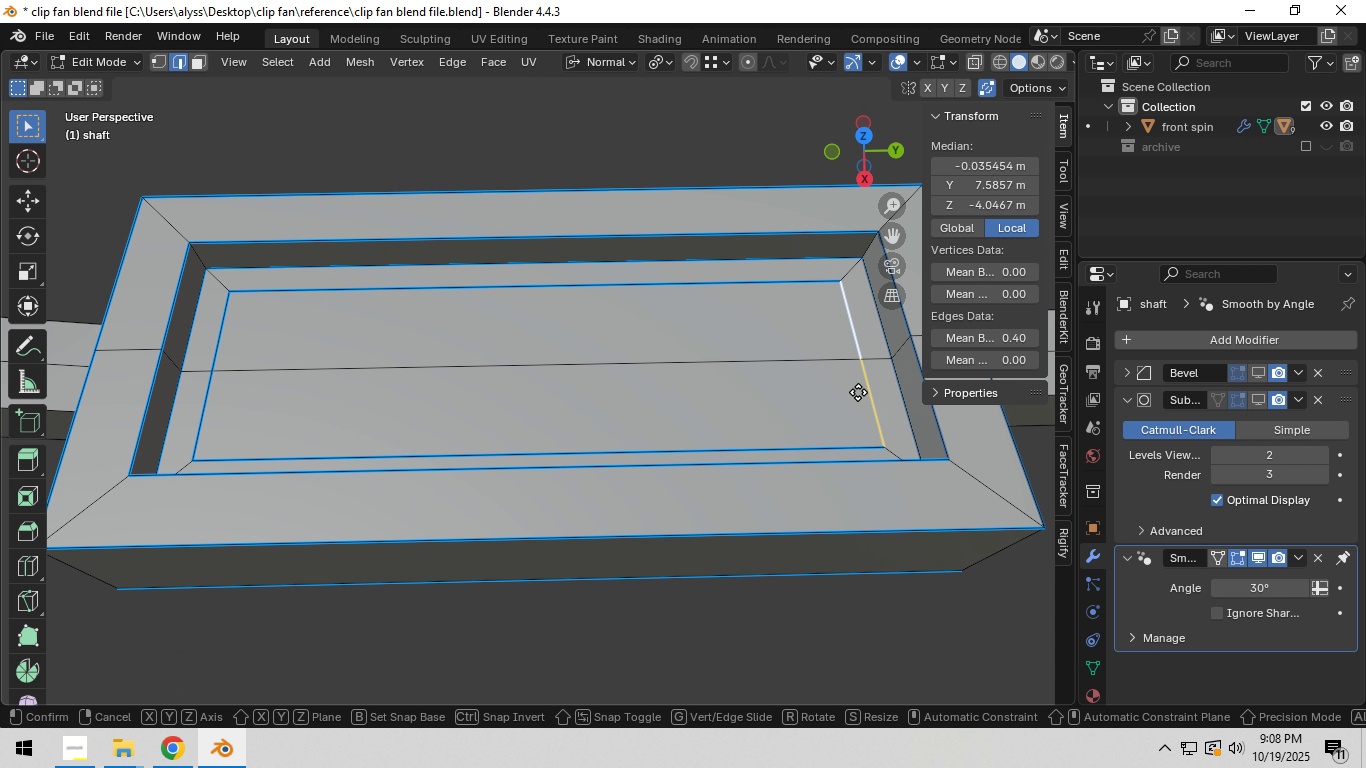 
type(gyx)
 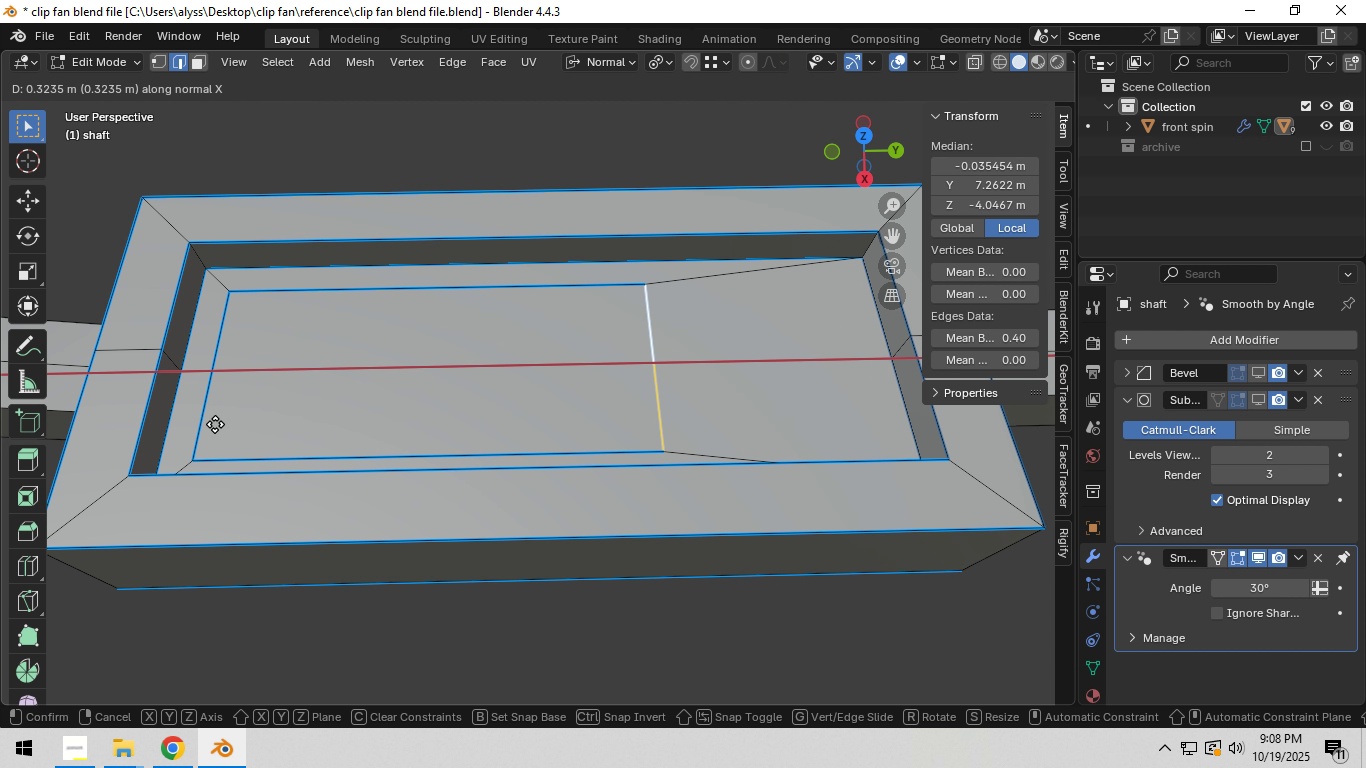 
left_click([517, 440])
 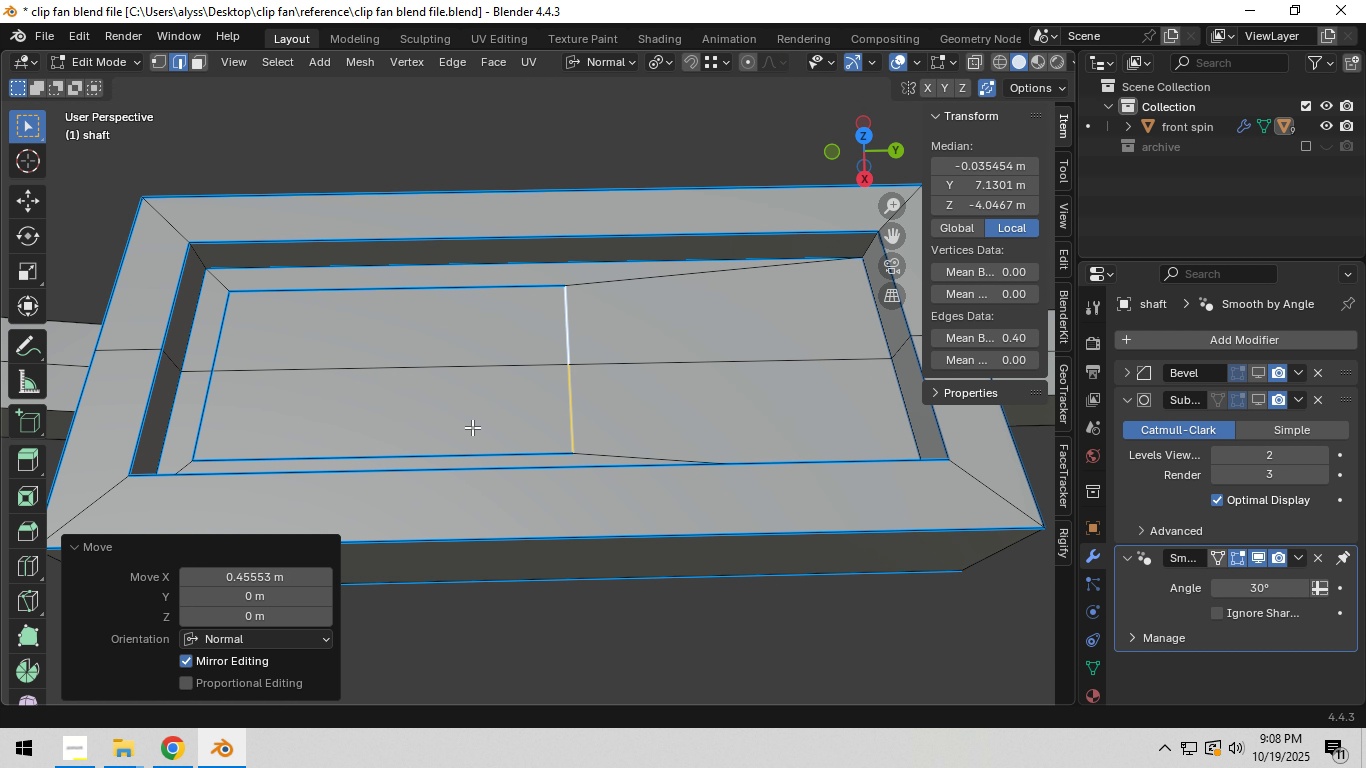 
key(4)
 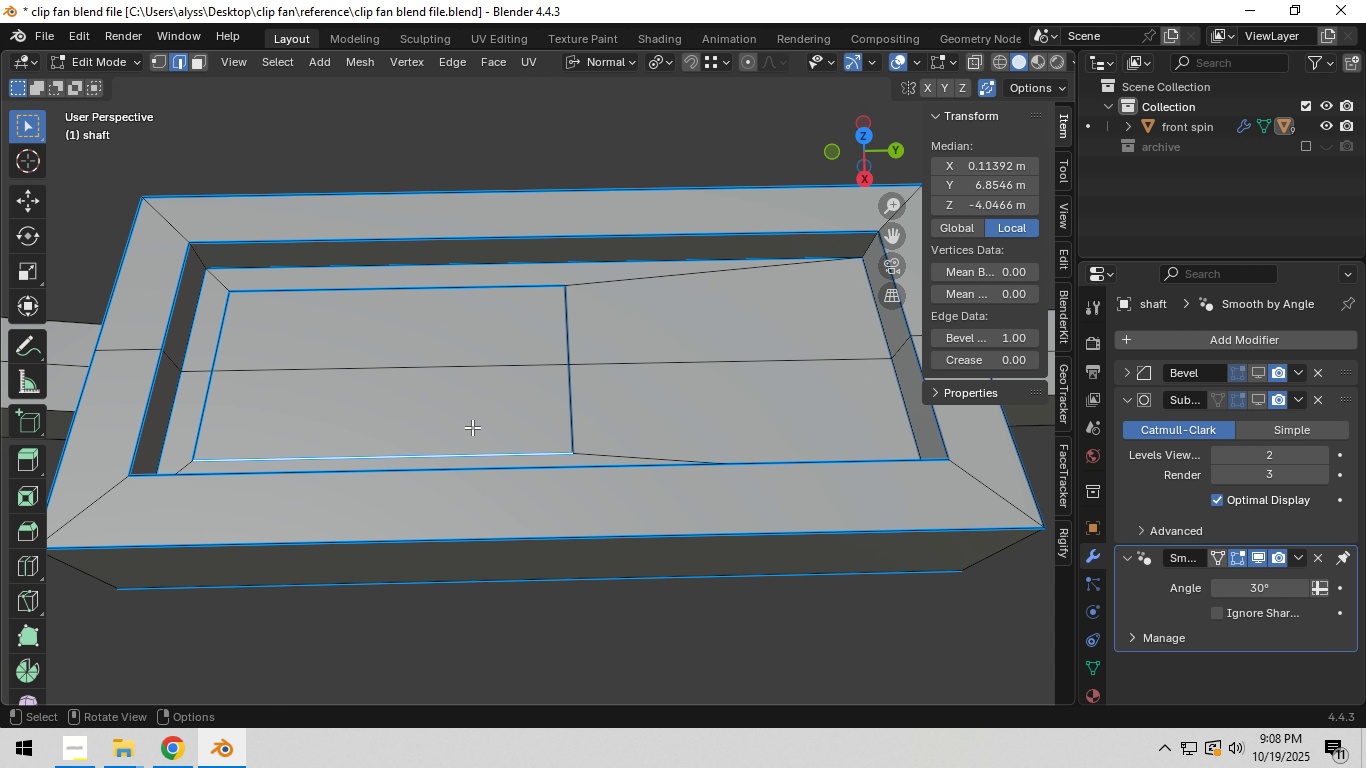 
left_click([472, 427])
 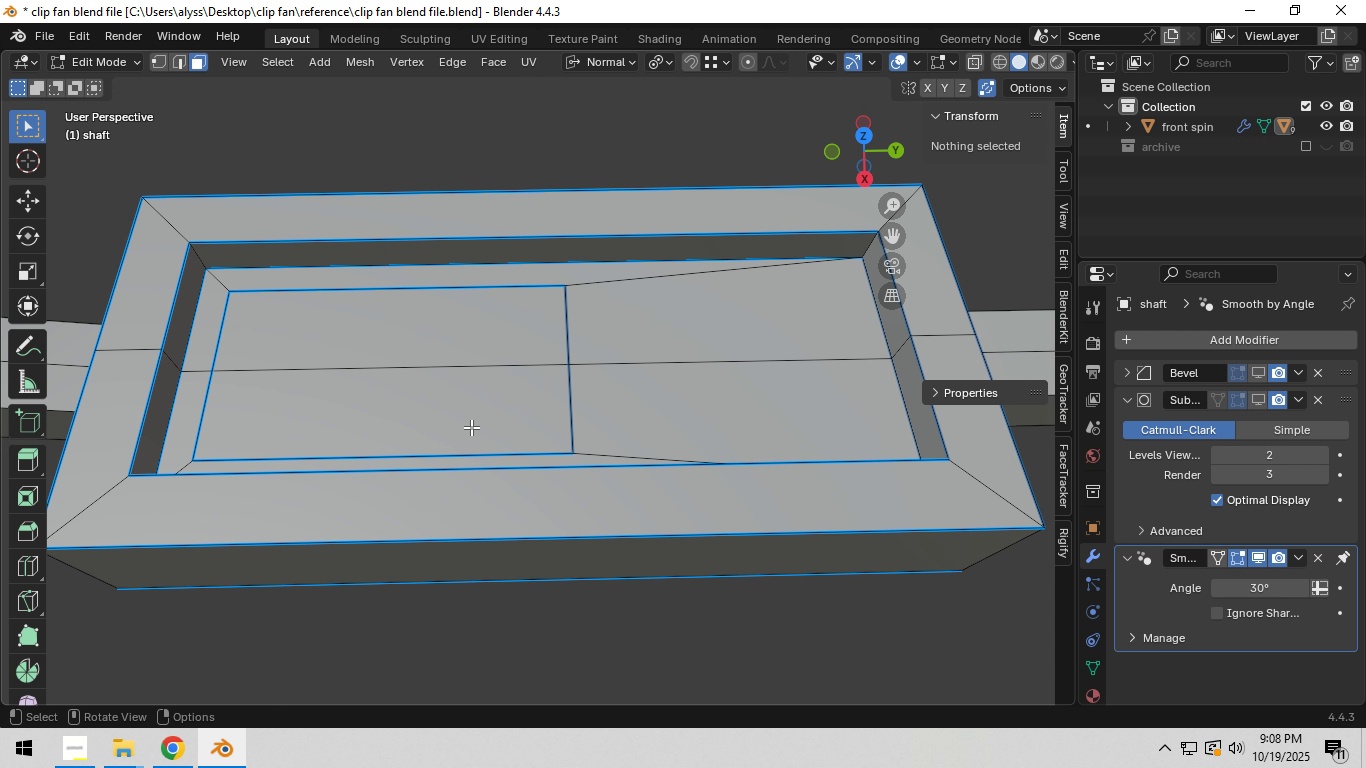 
key(3)
 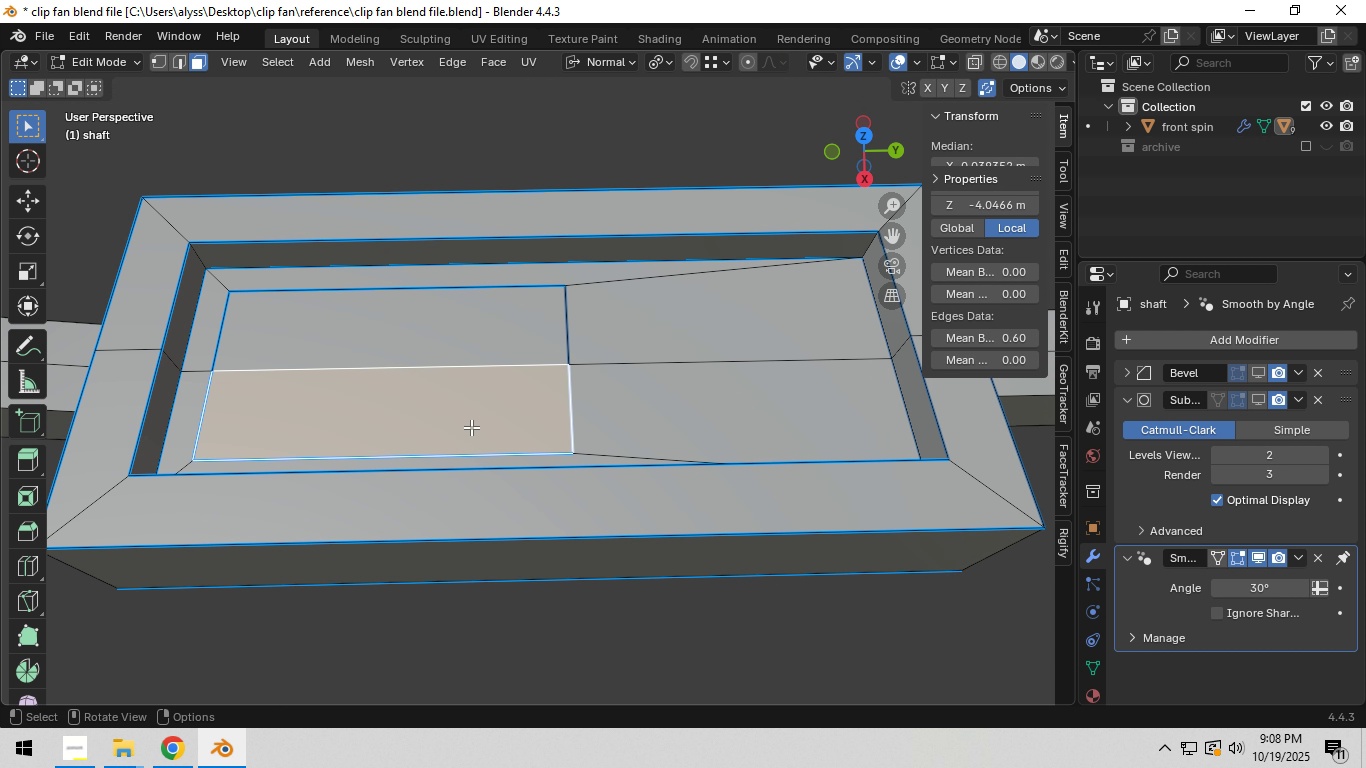 
left_click([471, 427])
 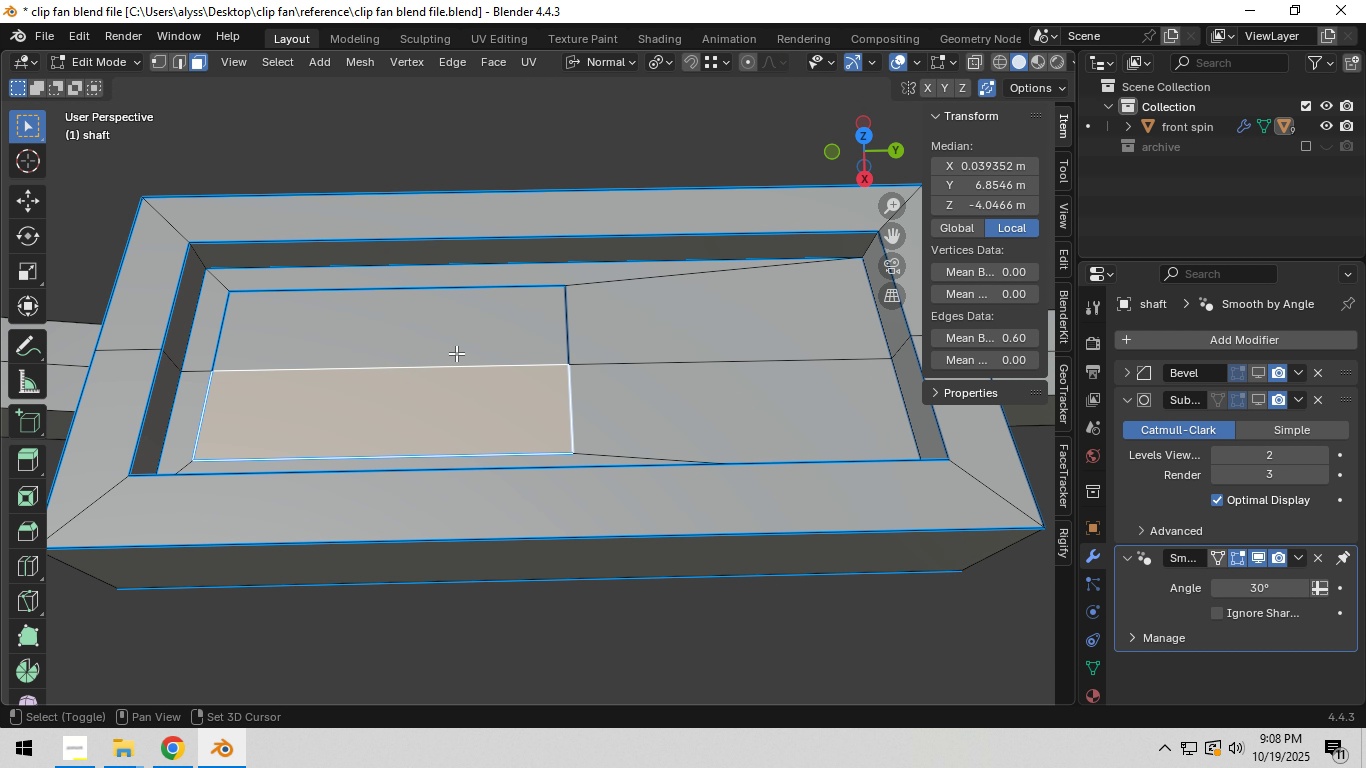 
hold_key(key=ShiftLeft, duration=0.34)
left_click([451, 335])
 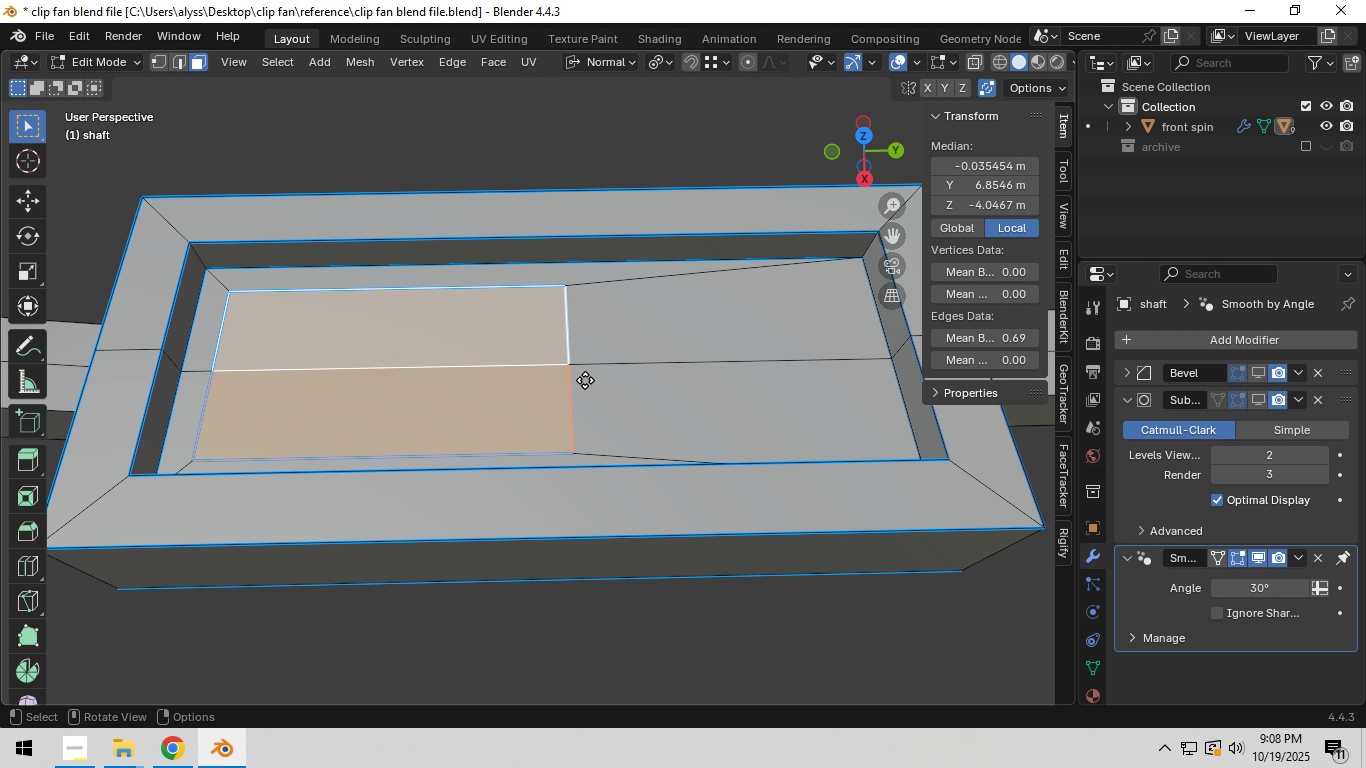 
key(E)
 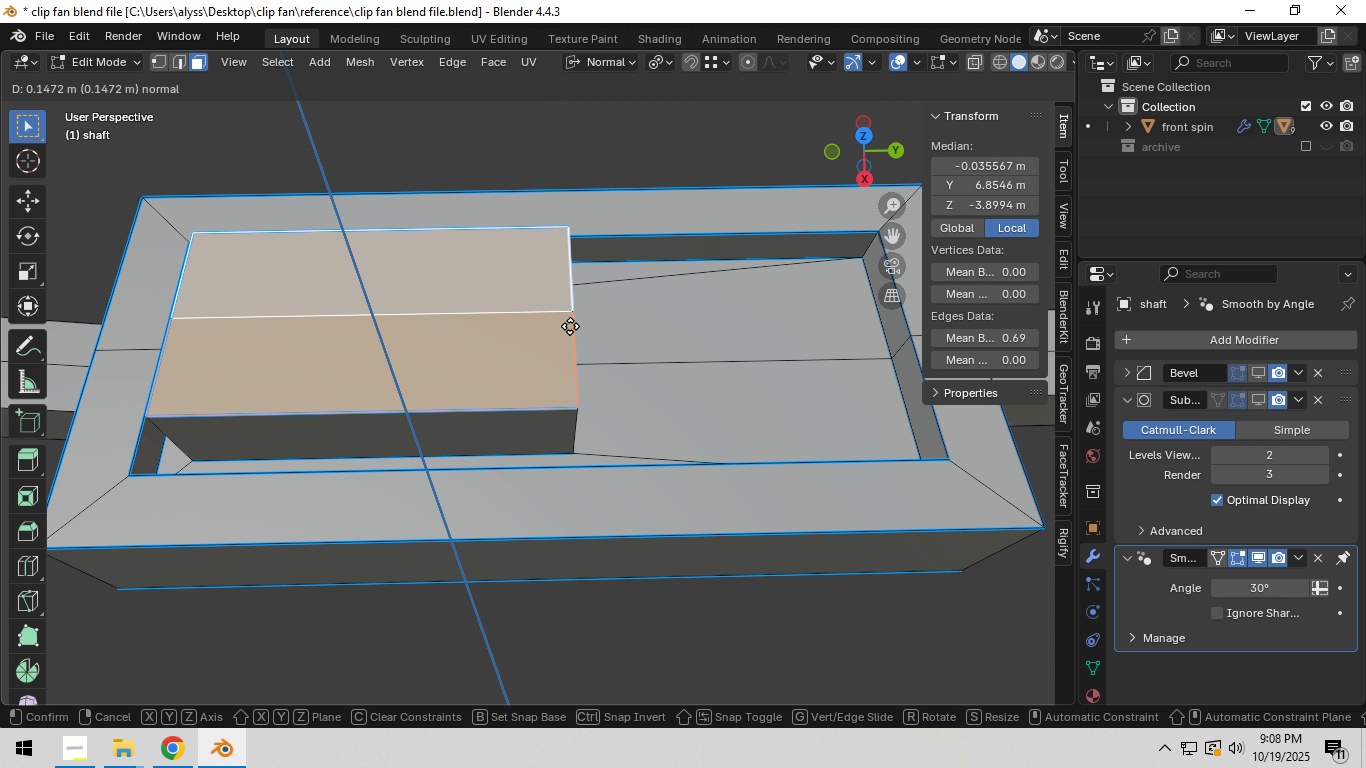 
left_click([570, 323])
 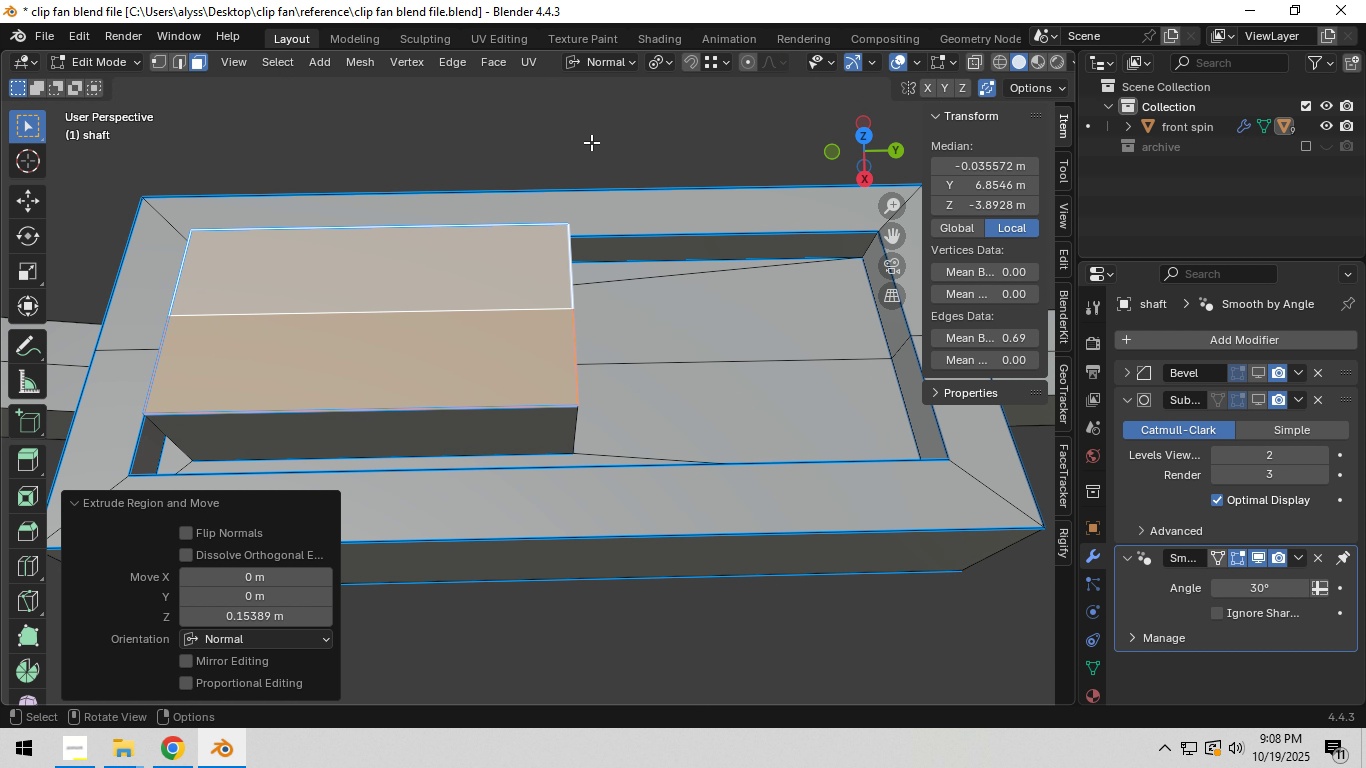 
left_click([591, 142])
 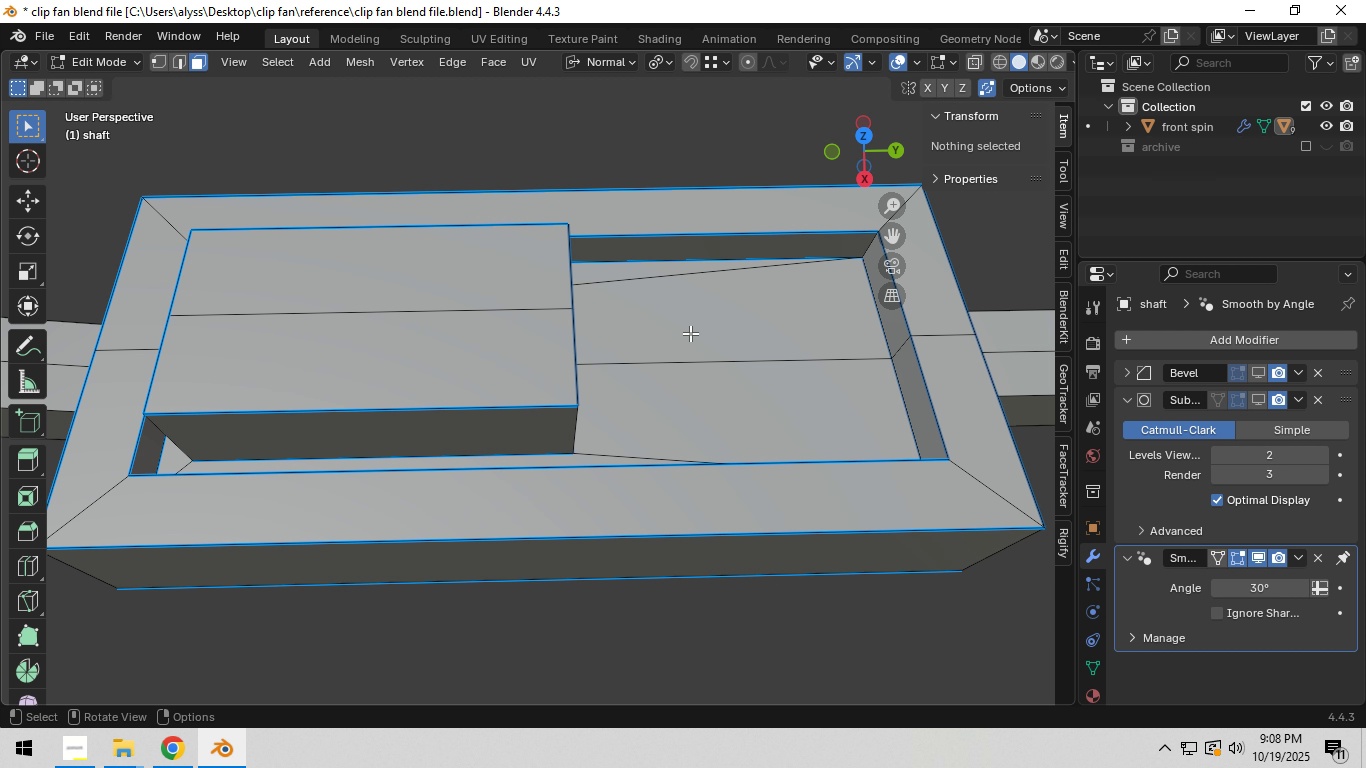 
key(Control+S)
 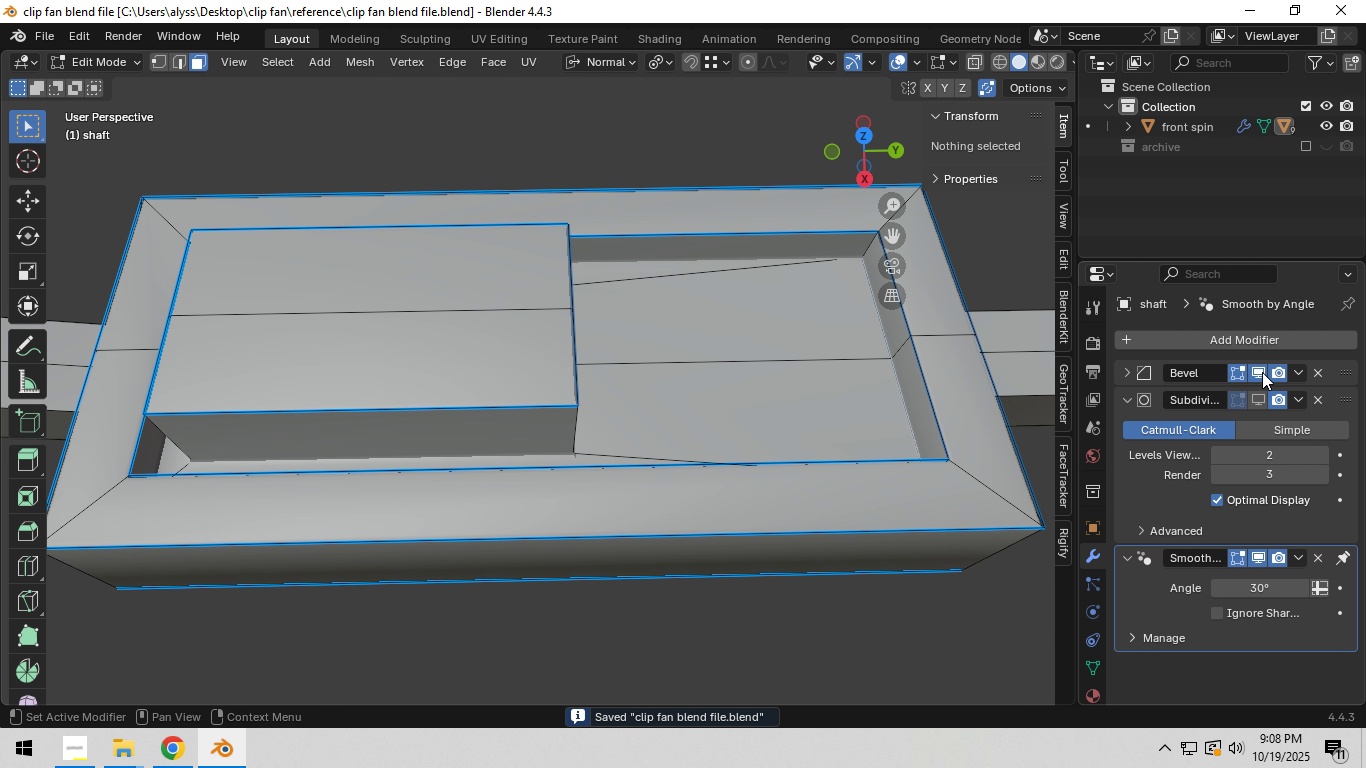 
double_click([1258, 392])
 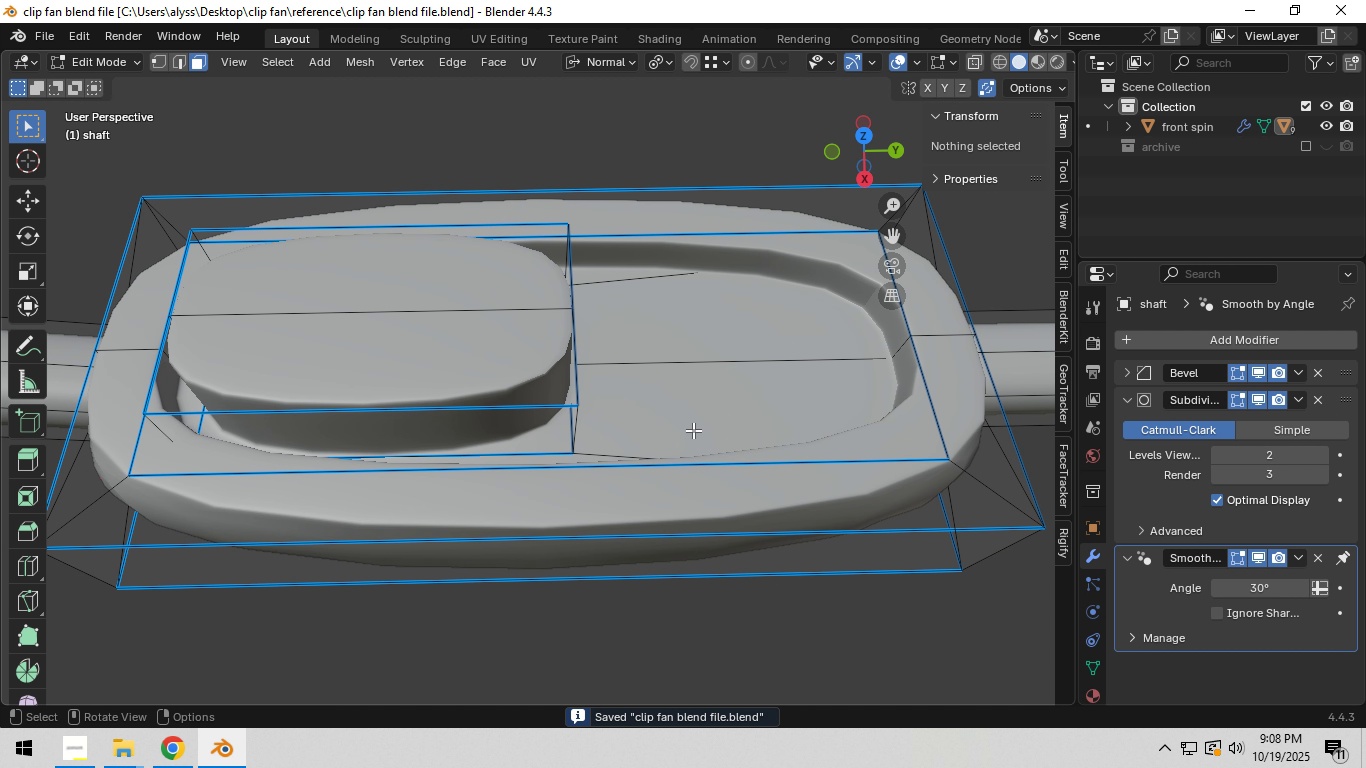 
scroll: coordinate [687, 429], scroll_direction: down, amount: 3.0
 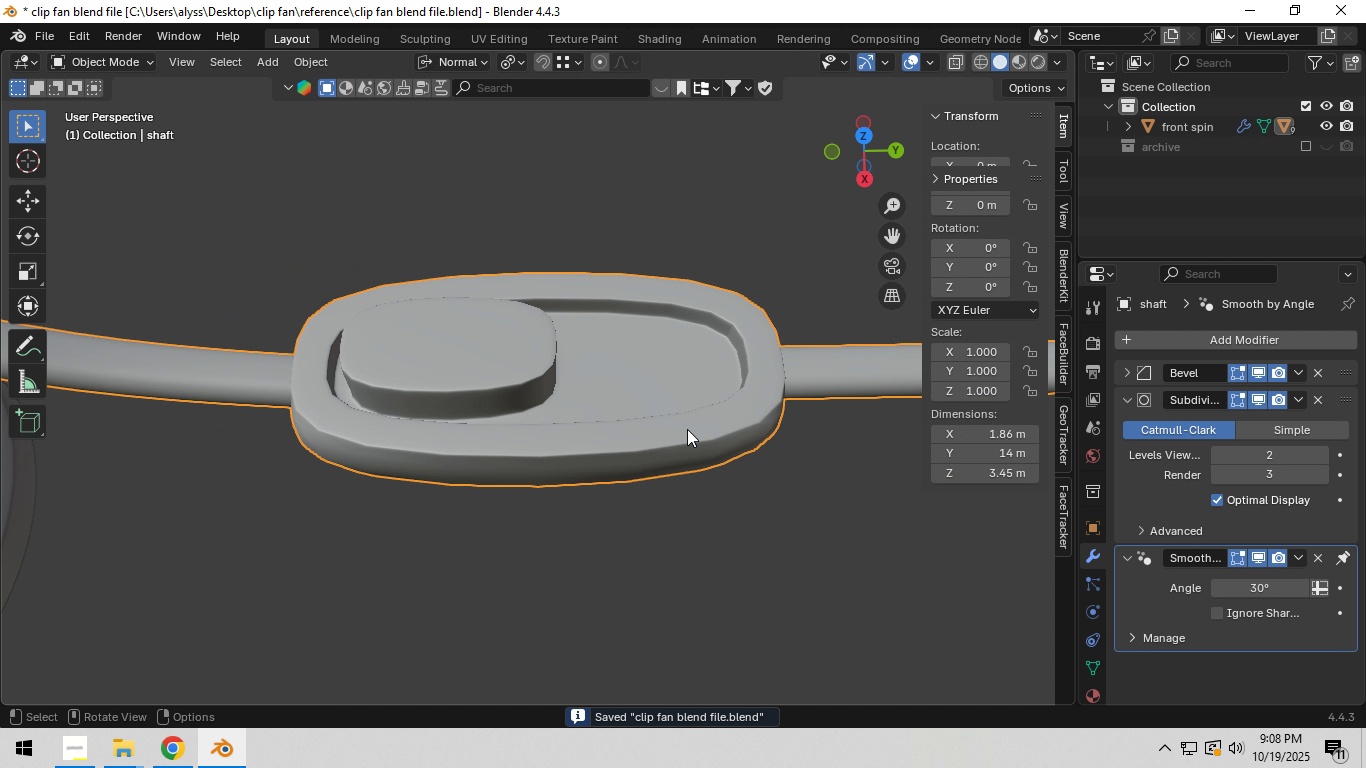 
key(Tab)
 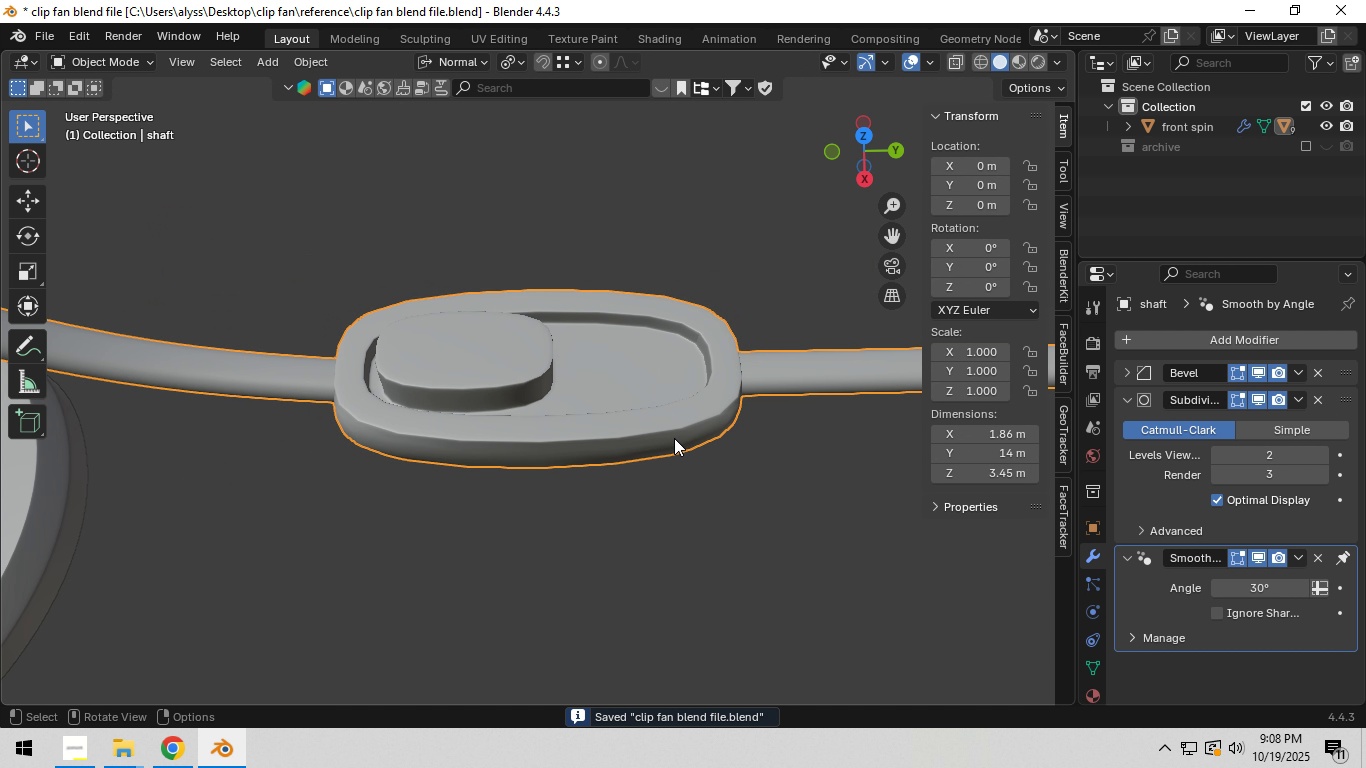 
scroll: coordinate [674, 440], scroll_direction: down, amount: 4.0
 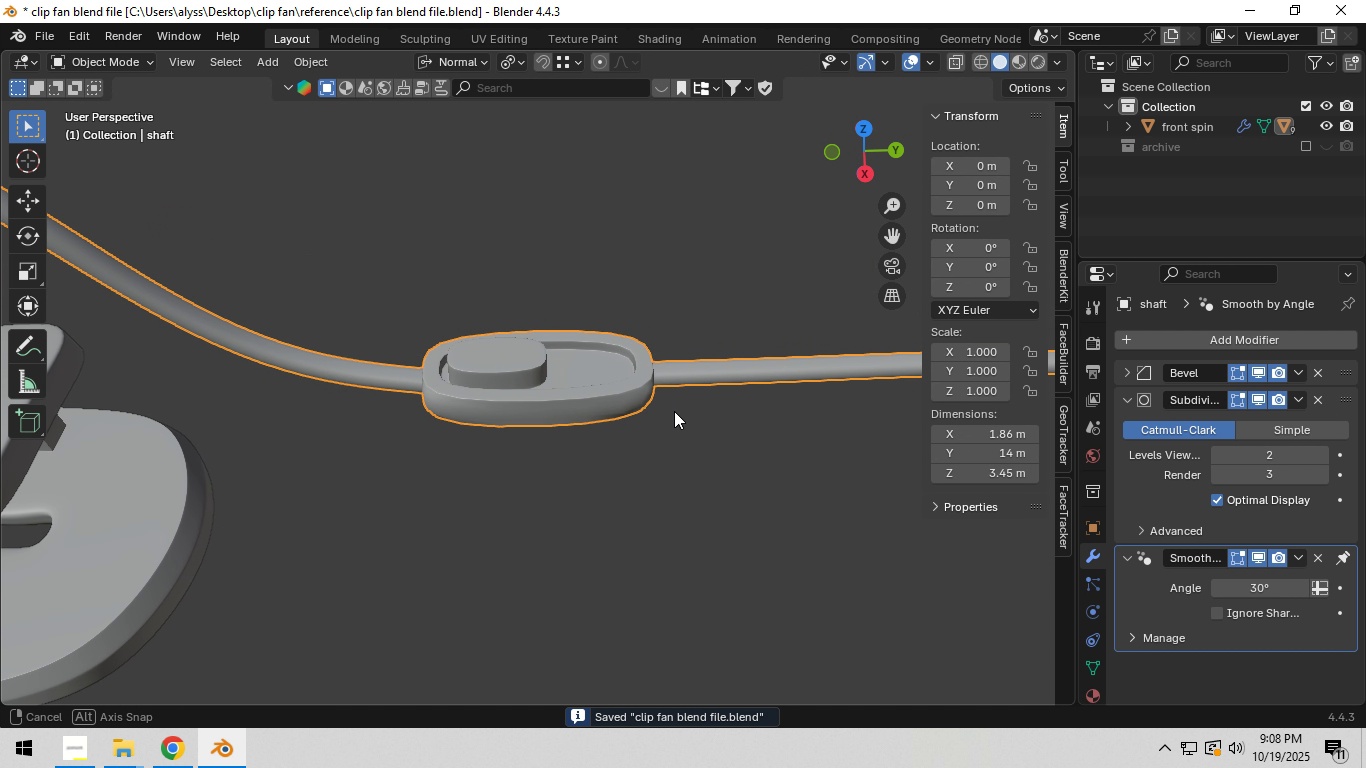 
scroll: coordinate [674, 411], scroll_direction: up, amount: 5.0
 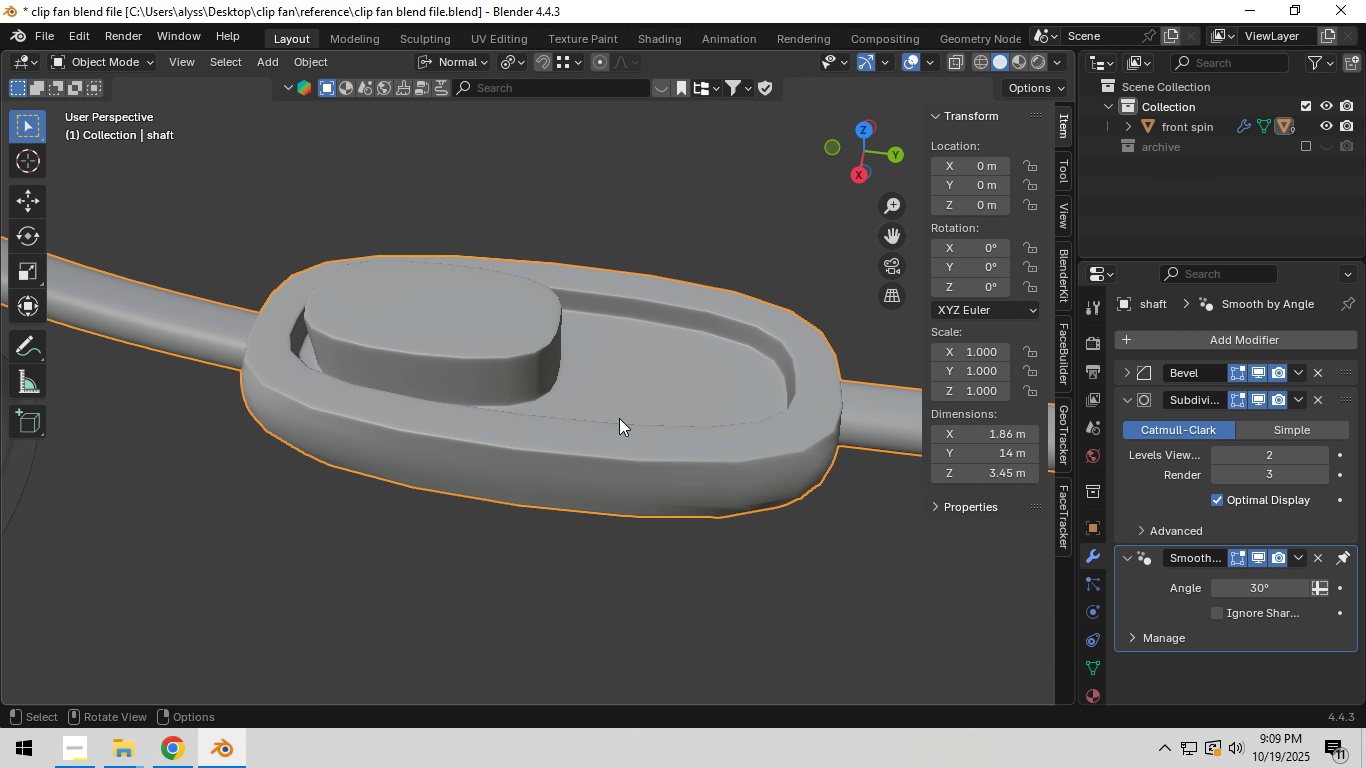 
wait(11.47)
 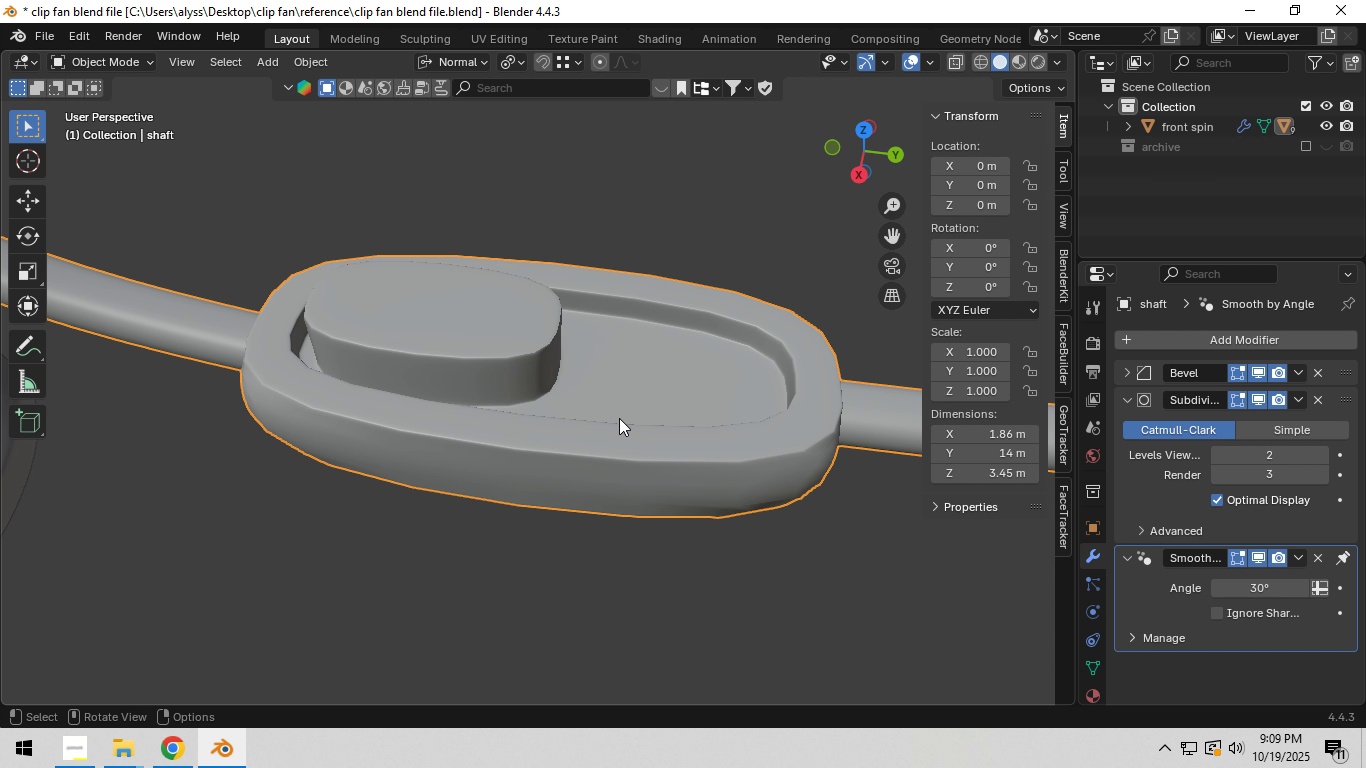 
key(A)
 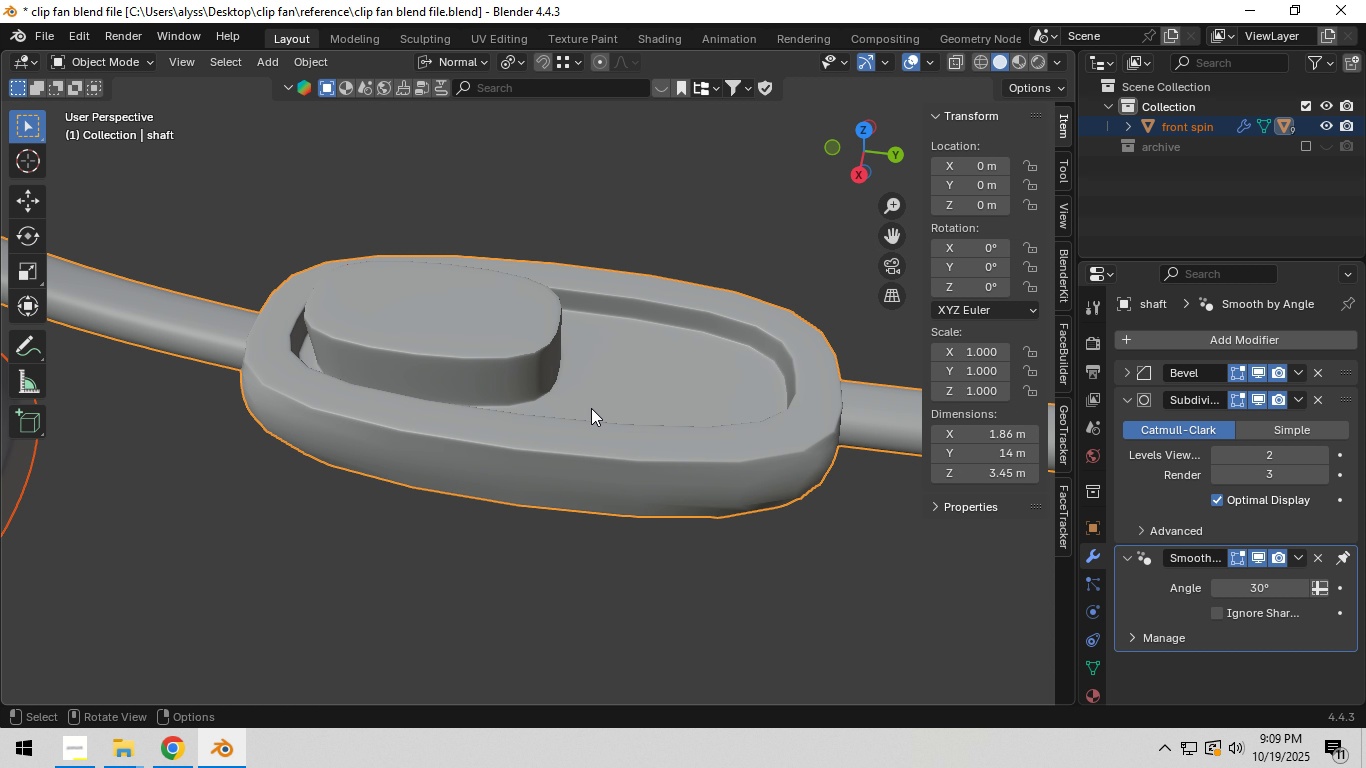 
wait(7.51)
 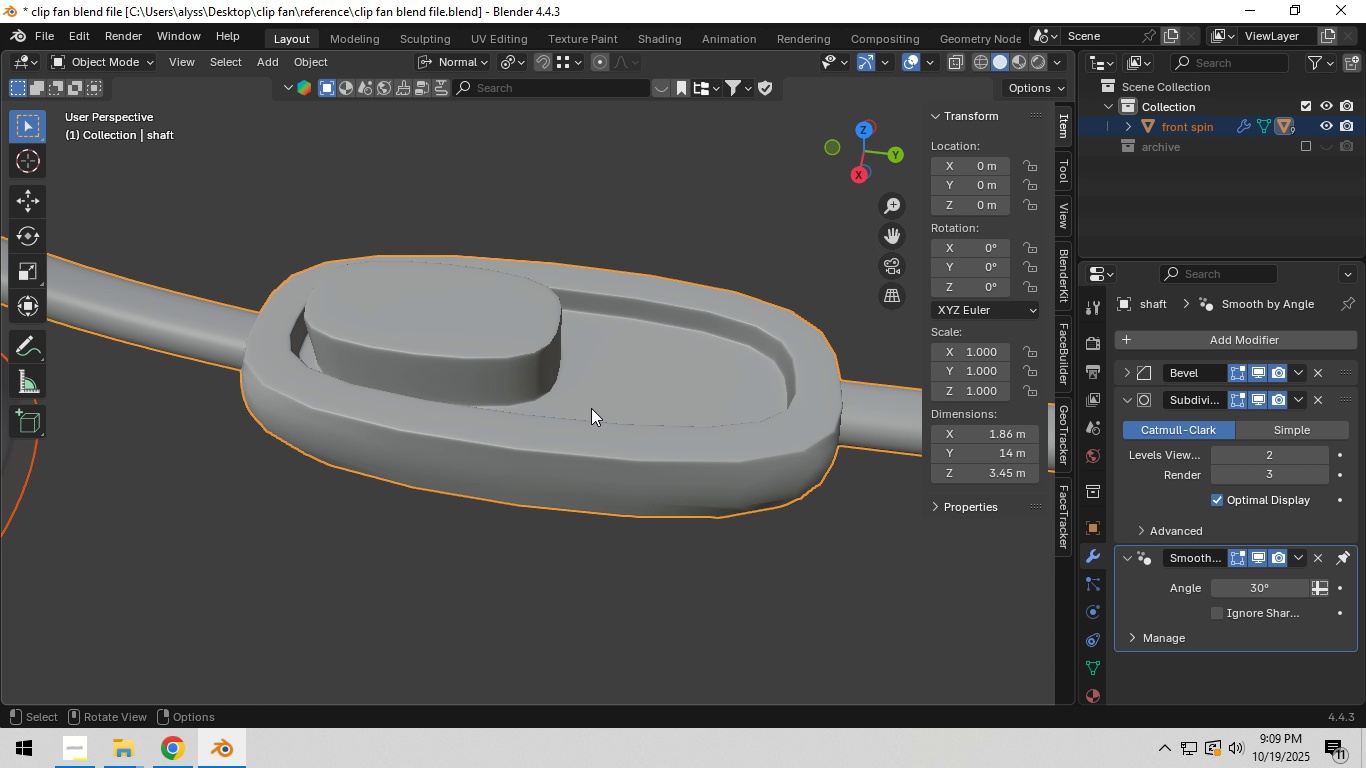 
scroll: coordinate [629, 369], scroll_direction: down, amount: 1.0
 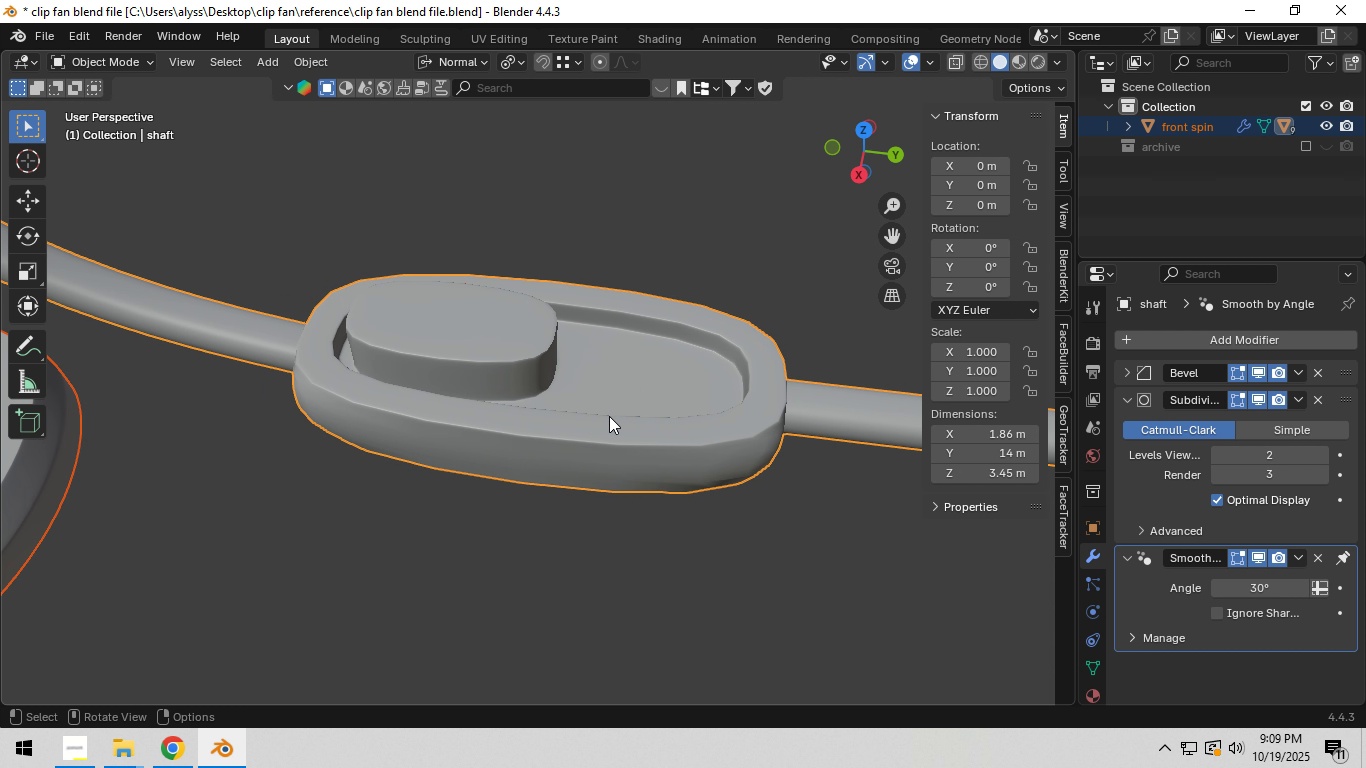 
left_click([608, 416])
 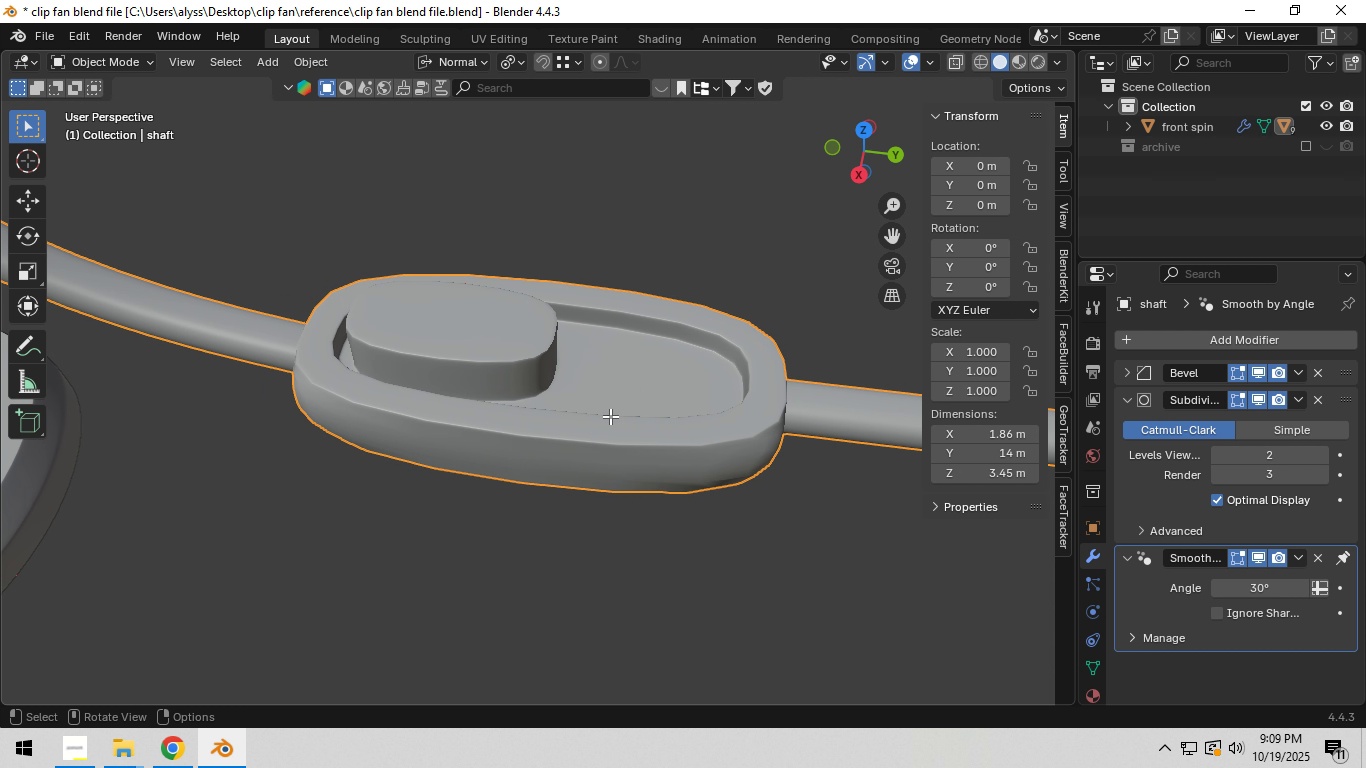 
key(Tab)
 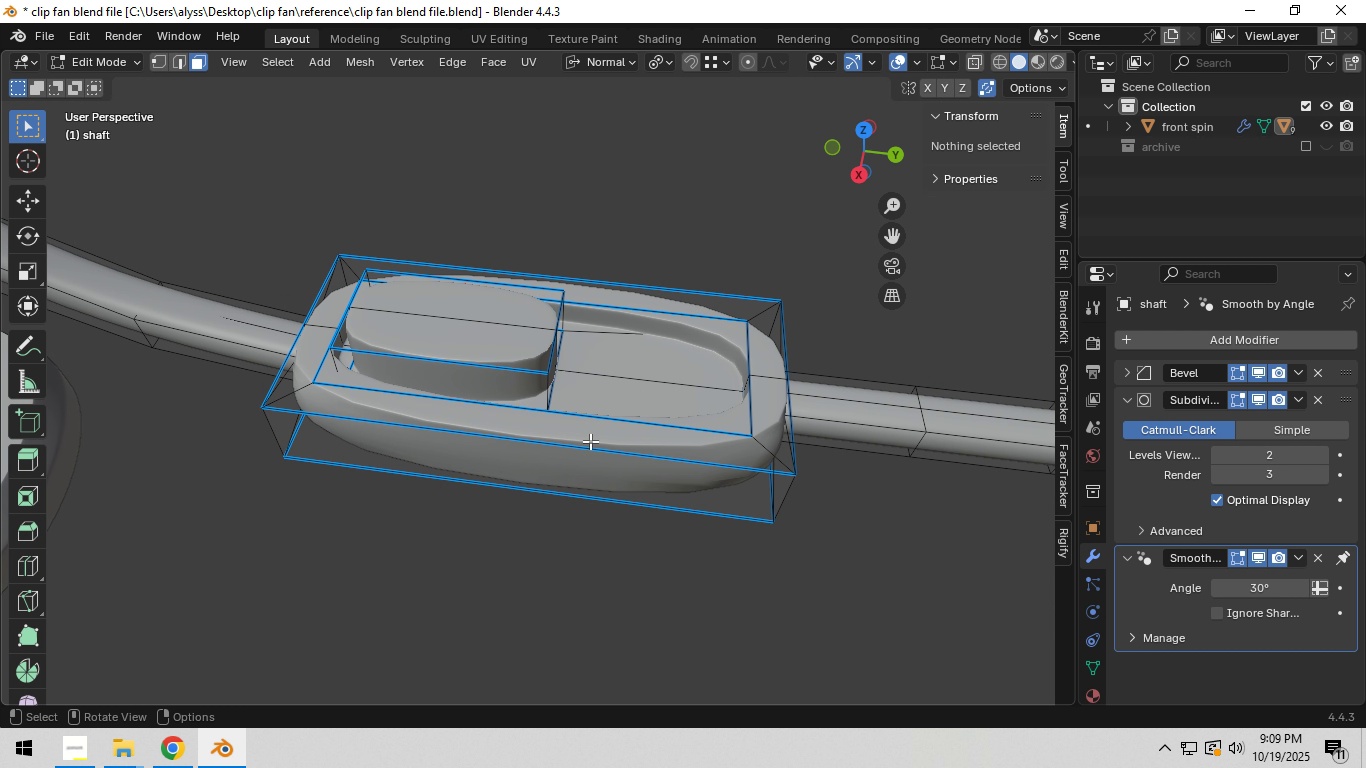 
hold_key(key=AltLeft, duration=0.81)
left_click([579, 447])
 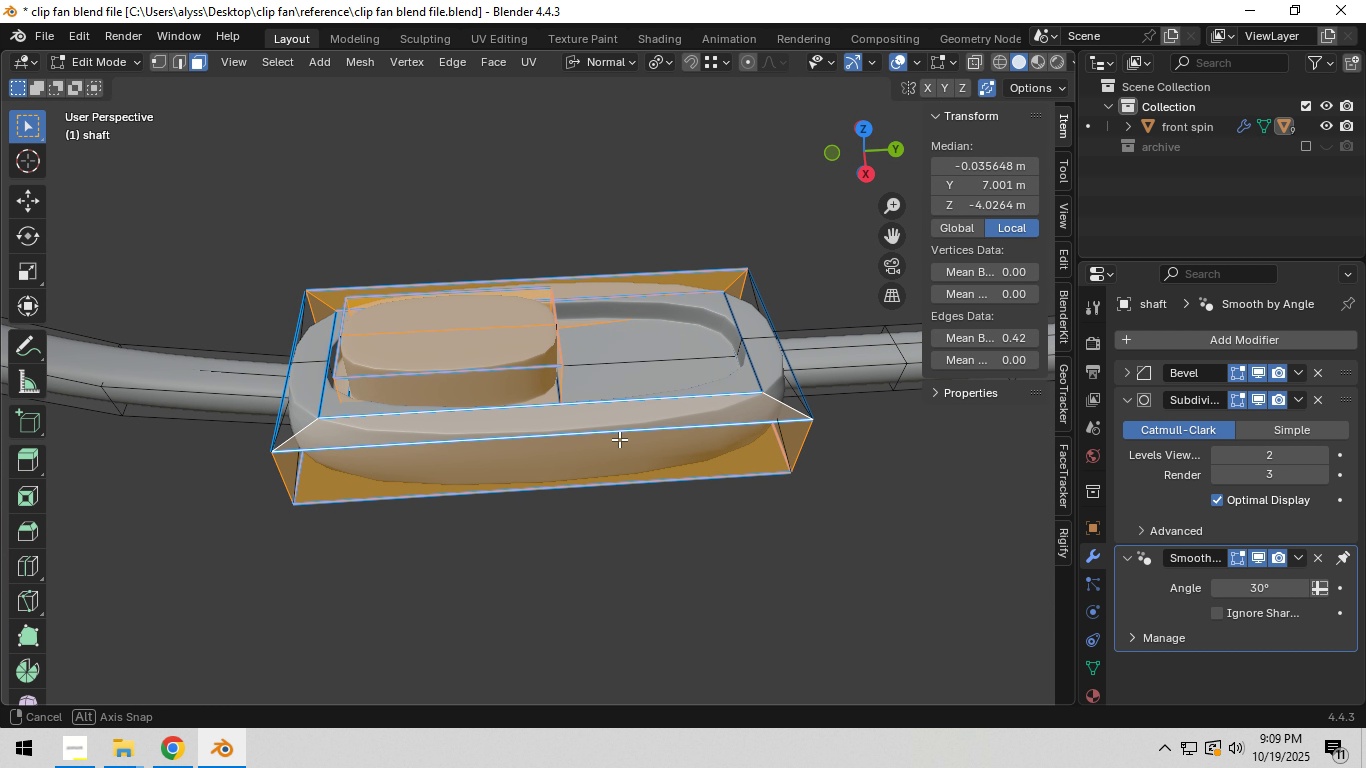 
scroll: coordinate [620, 439], scroll_direction: down, amount: 3.0
 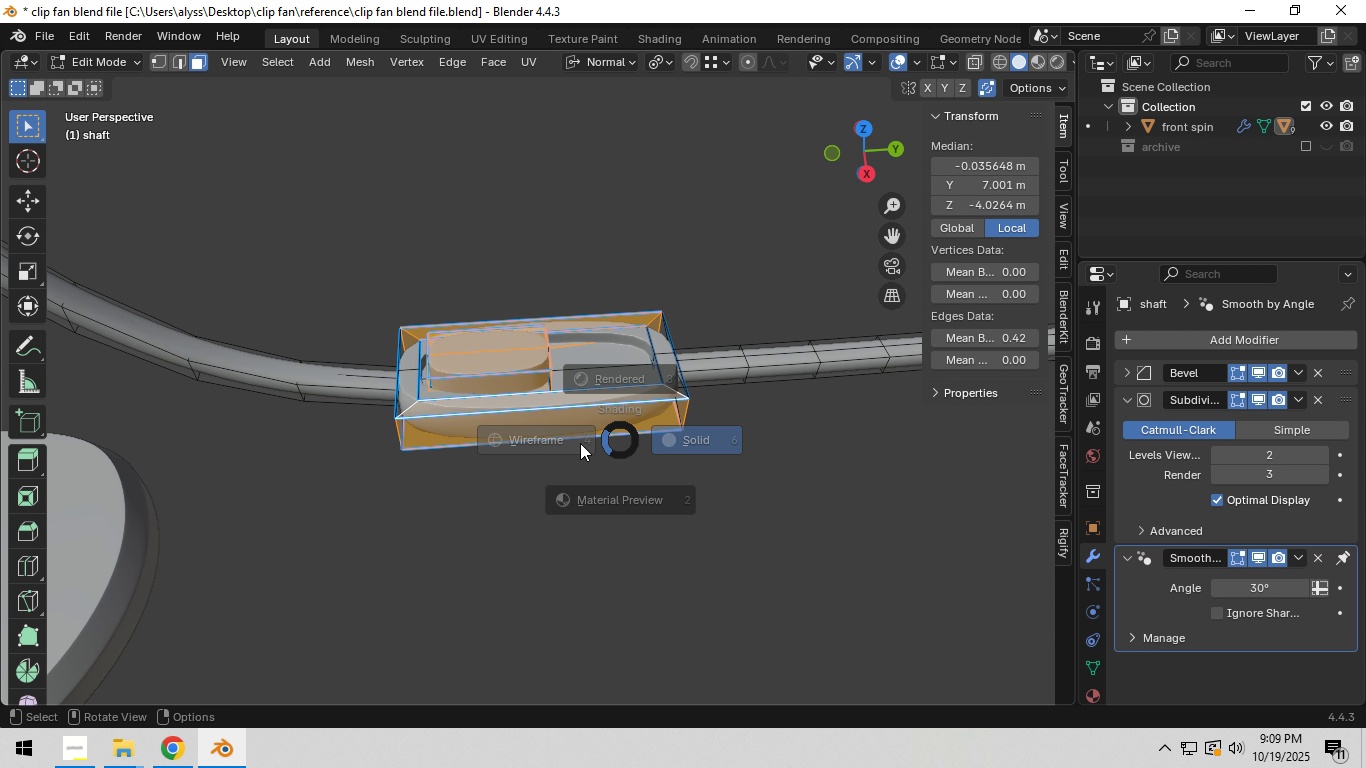 
key(Z)
 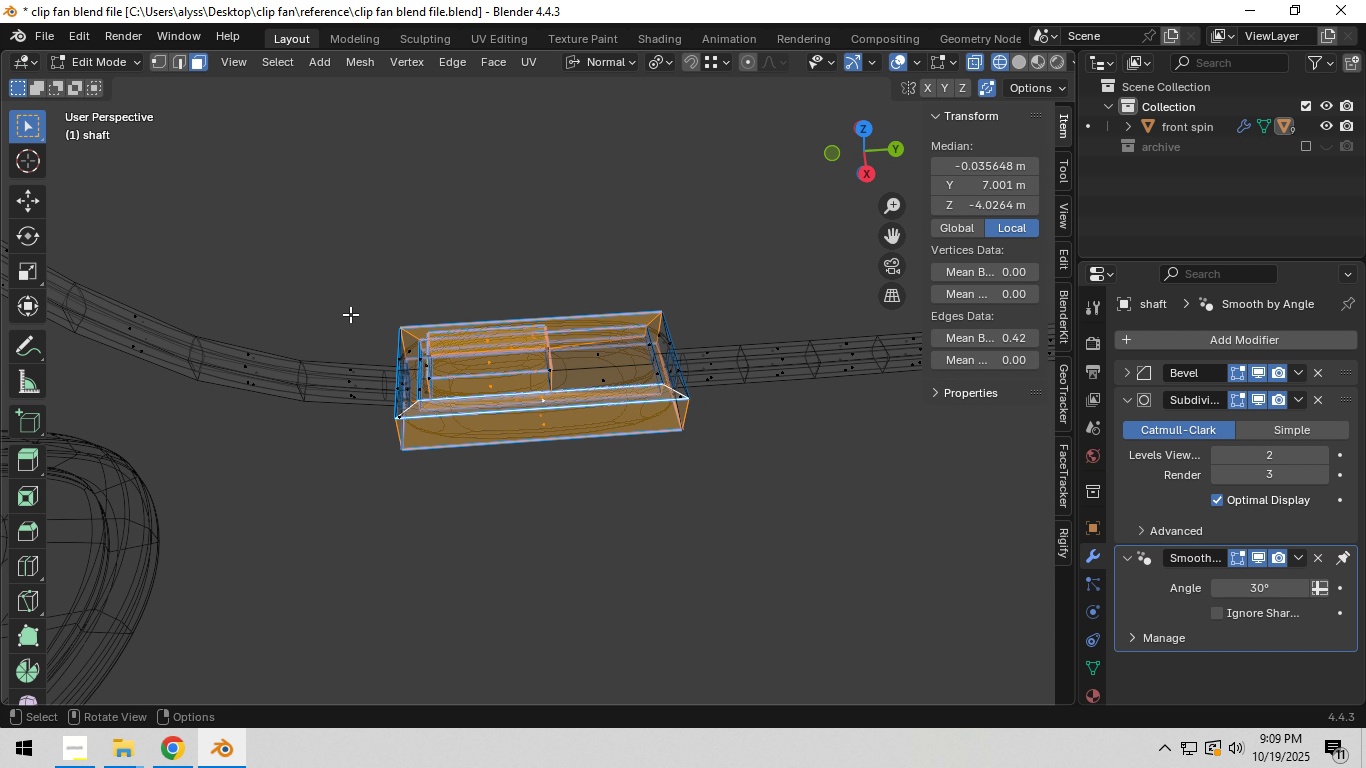 
left_click_drag(start_coordinate=[352, 314], to_coordinate=[715, 478])
 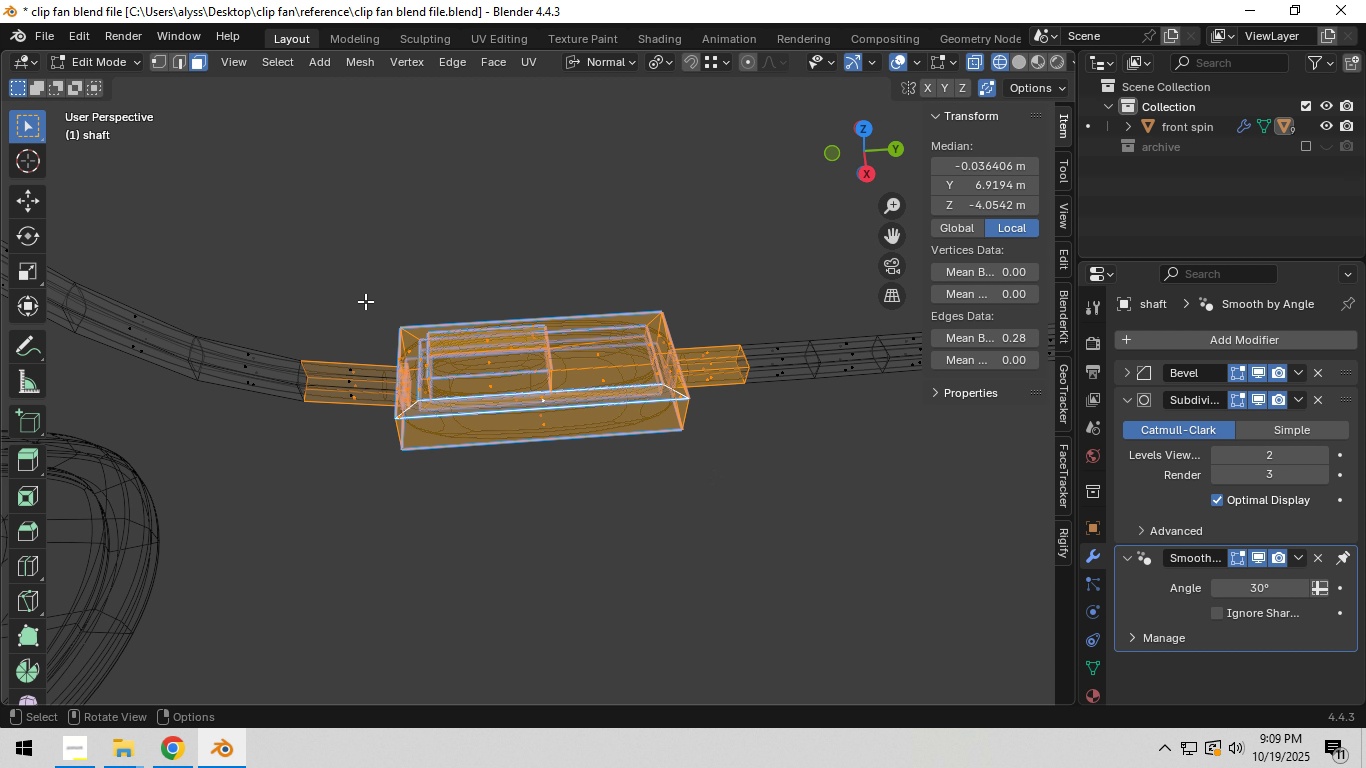 
left_click_drag(start_coordinate=[365, 301], to_coordinate=[740, 479])
 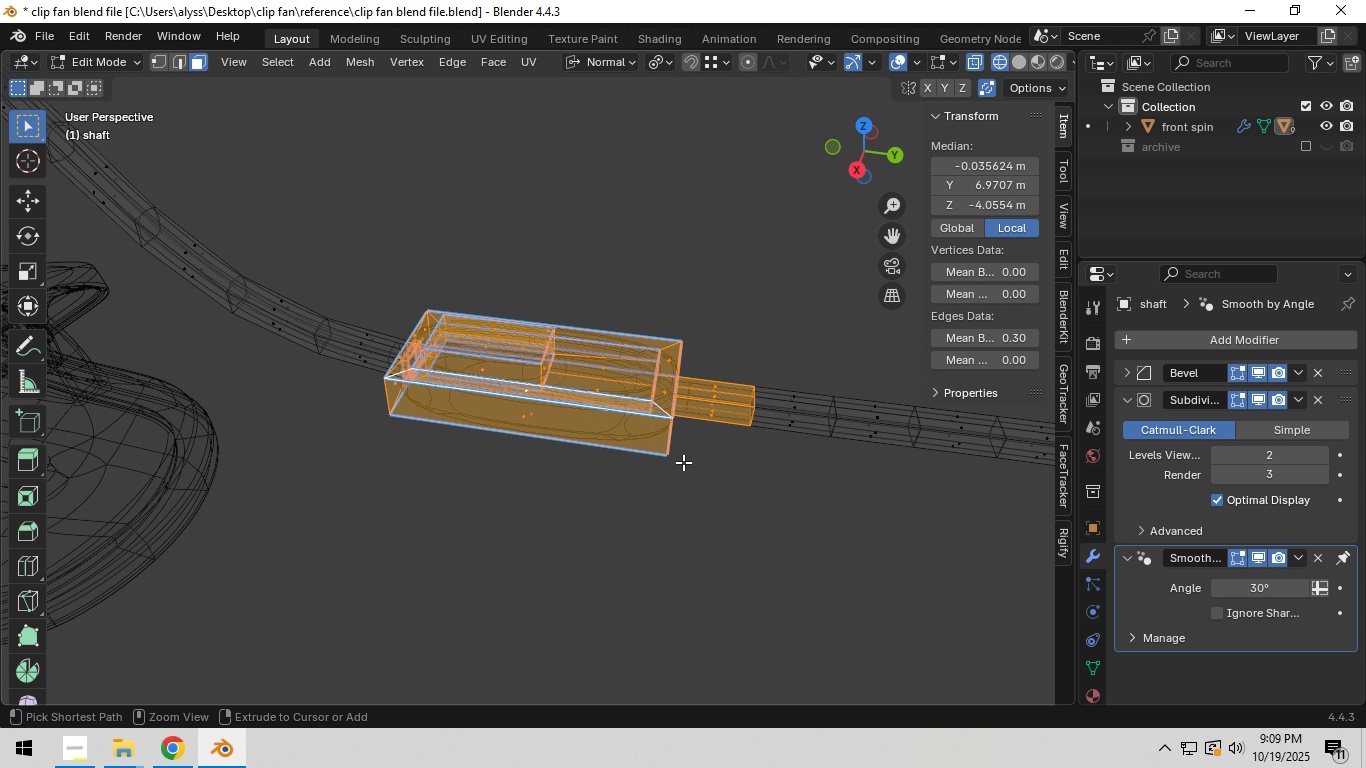 
key(Control+ControlLeft)
 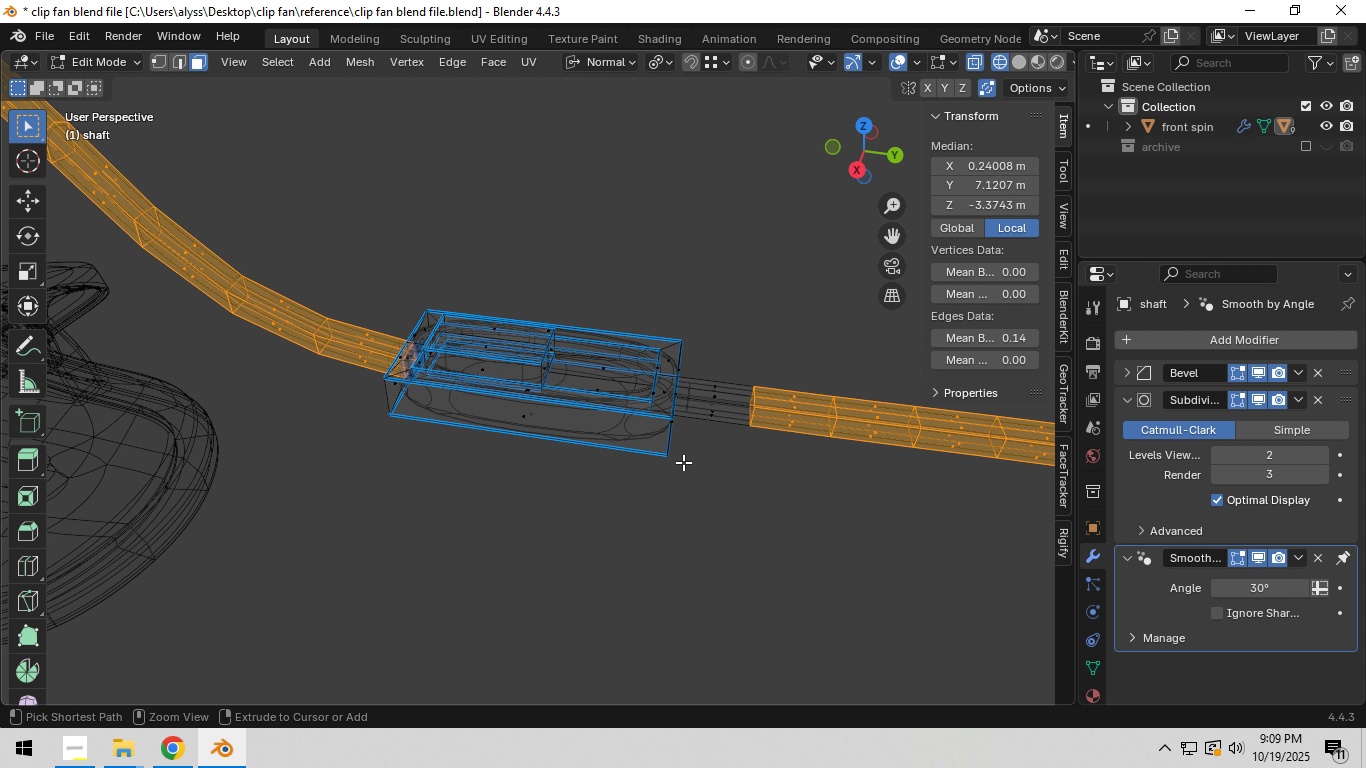 
key(Control+I)
 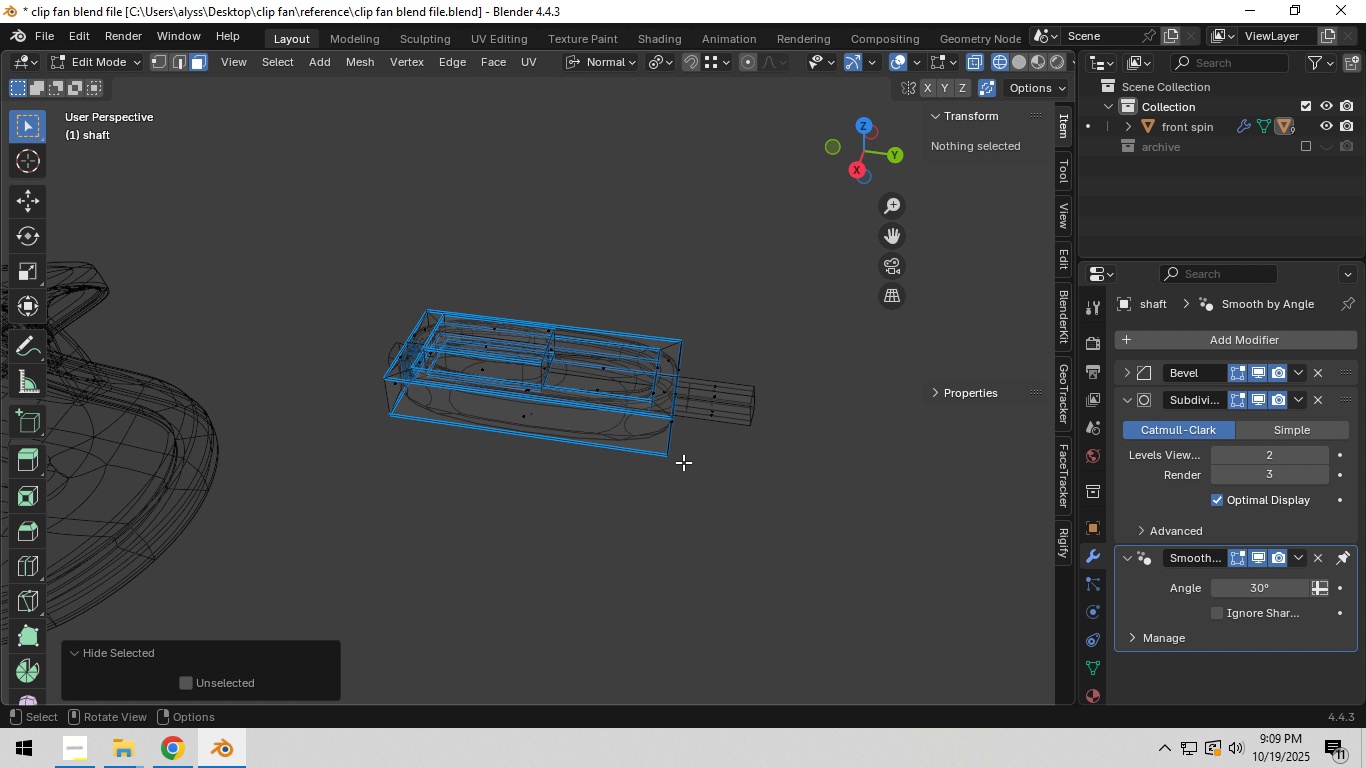 
type(hz)
 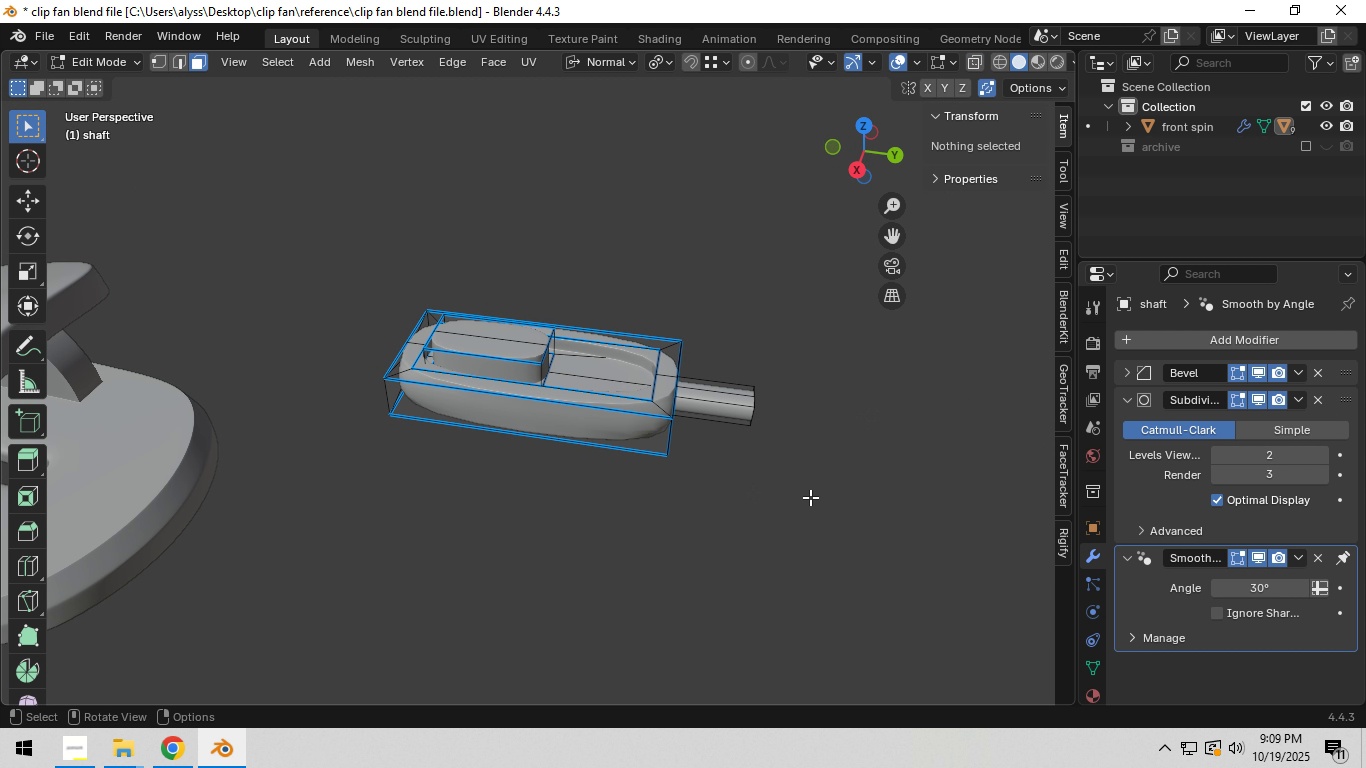 
left_click([811, 494])
 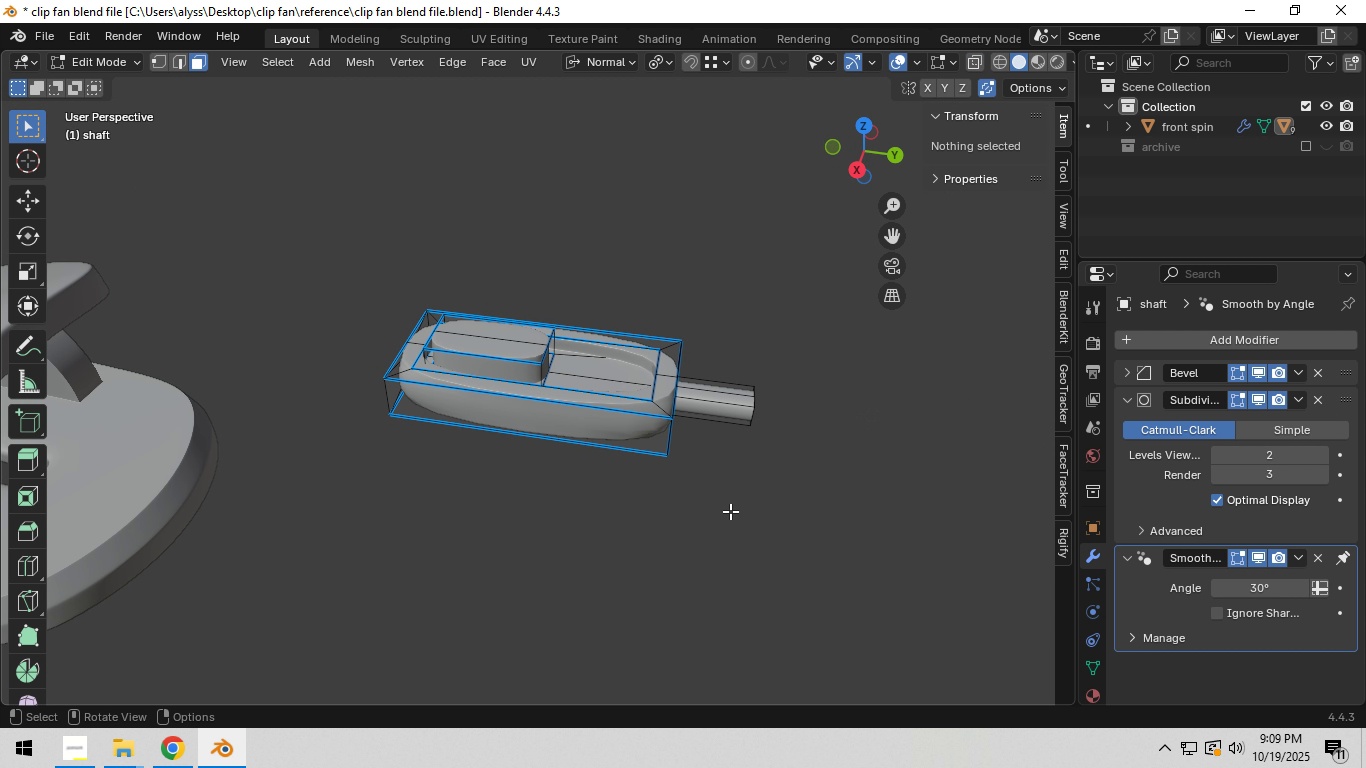 
key(Tab)
 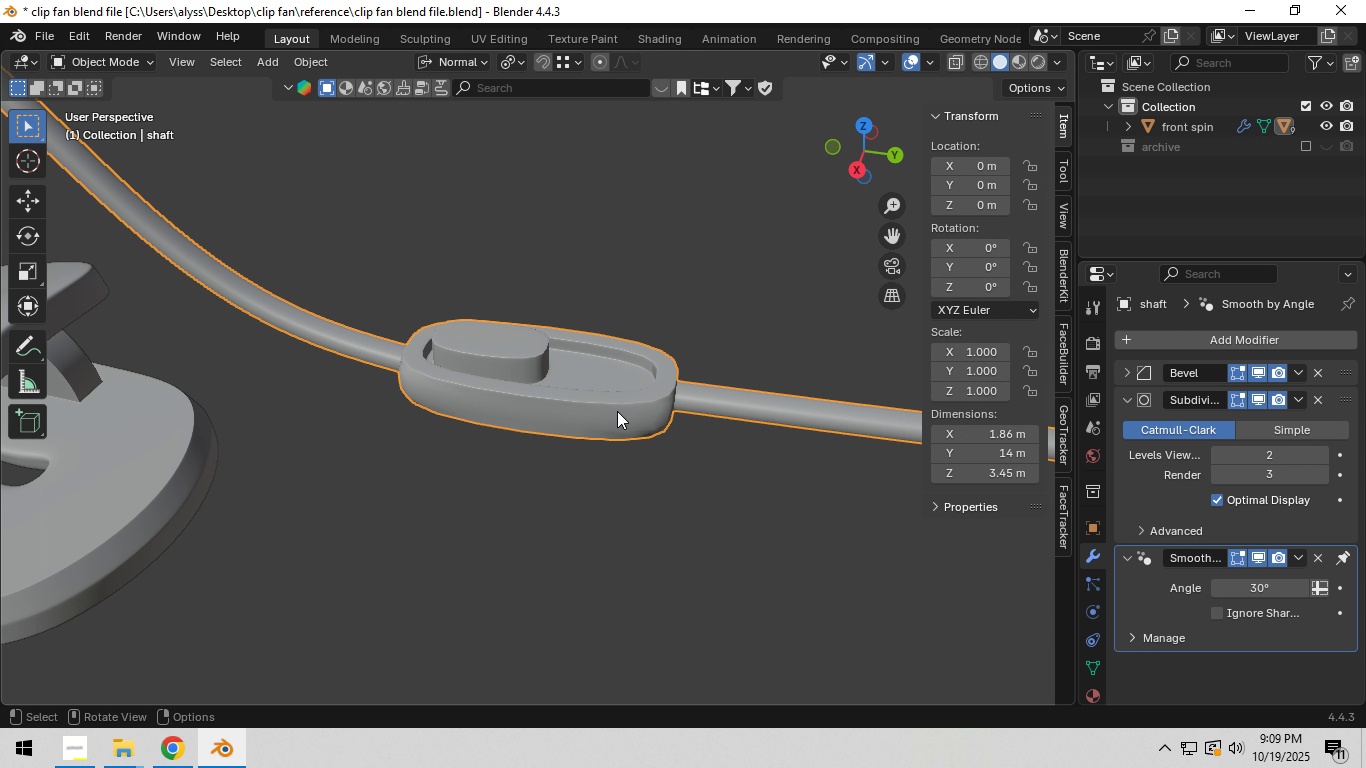 
left_click([617, 411])
 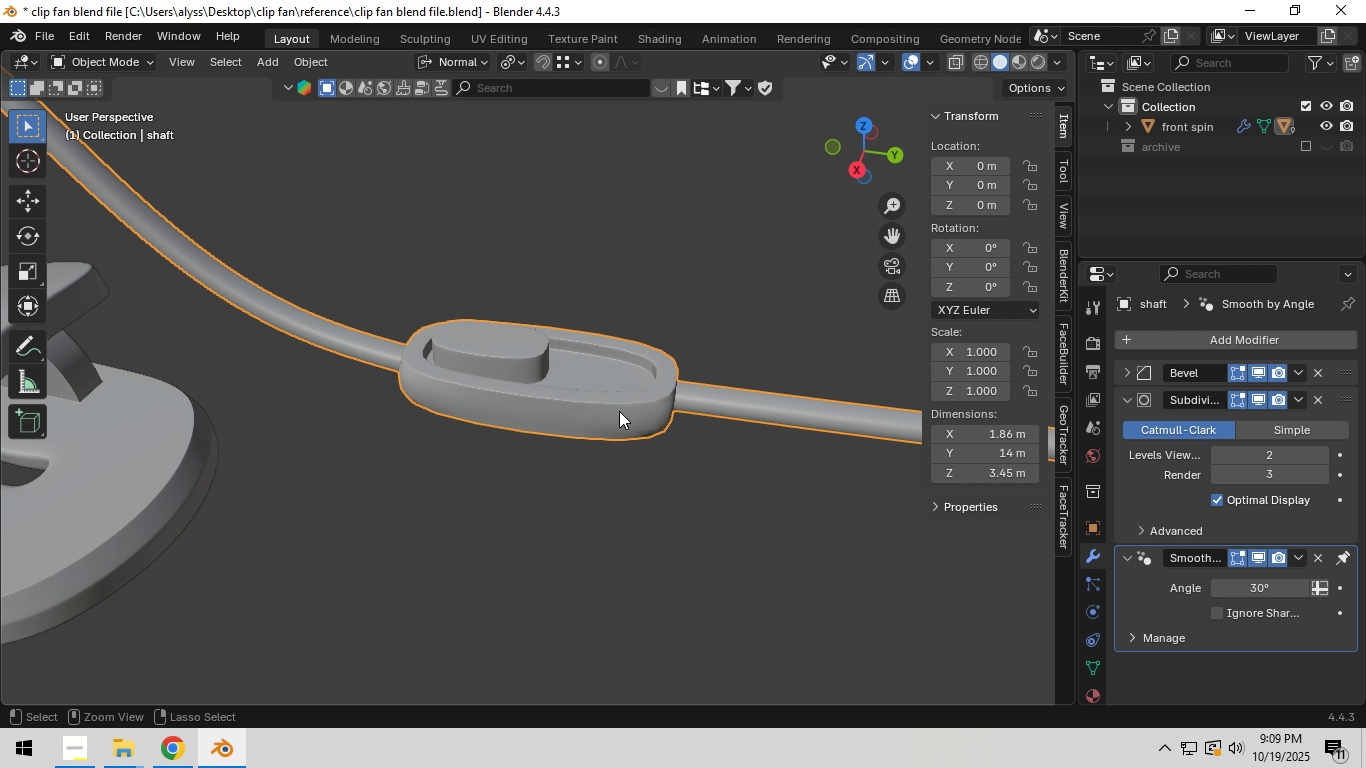 
key(Control+ControlLeft)
 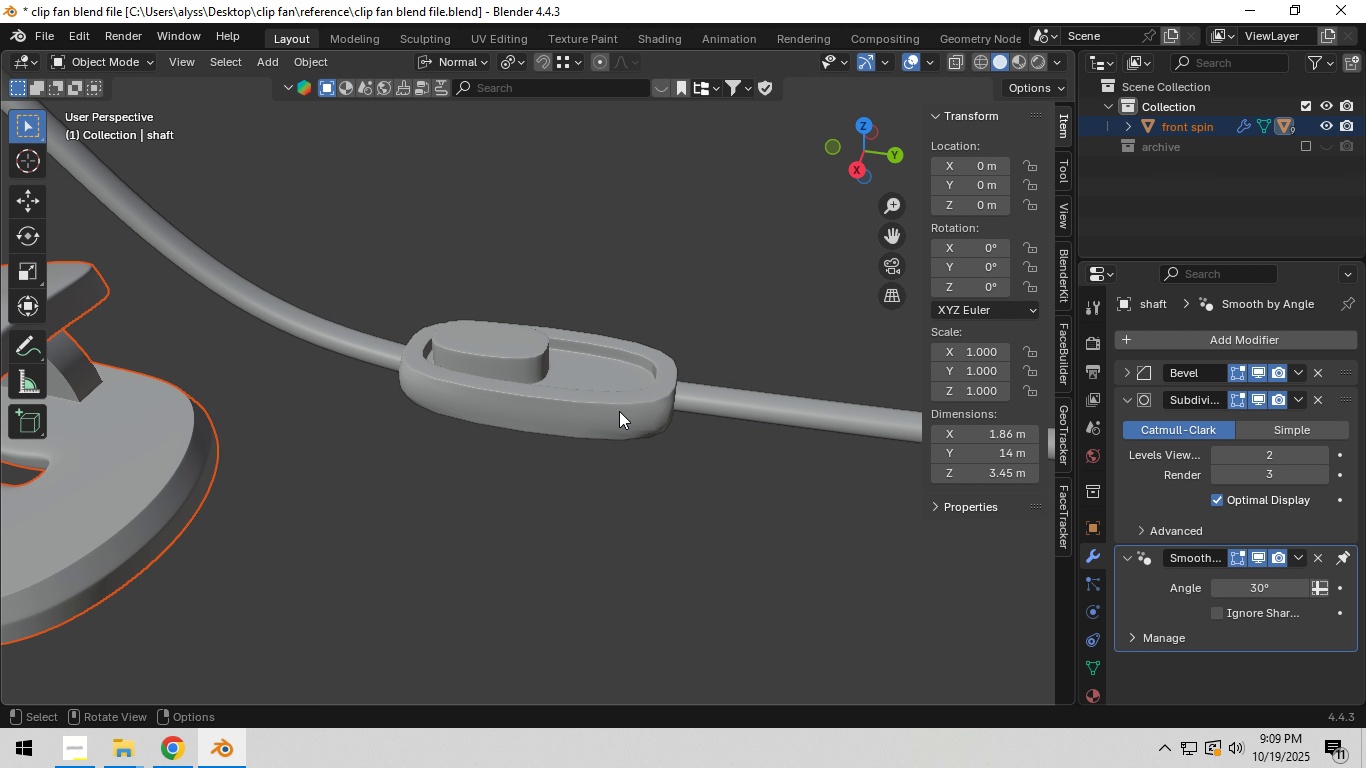 
key(Control+I)
 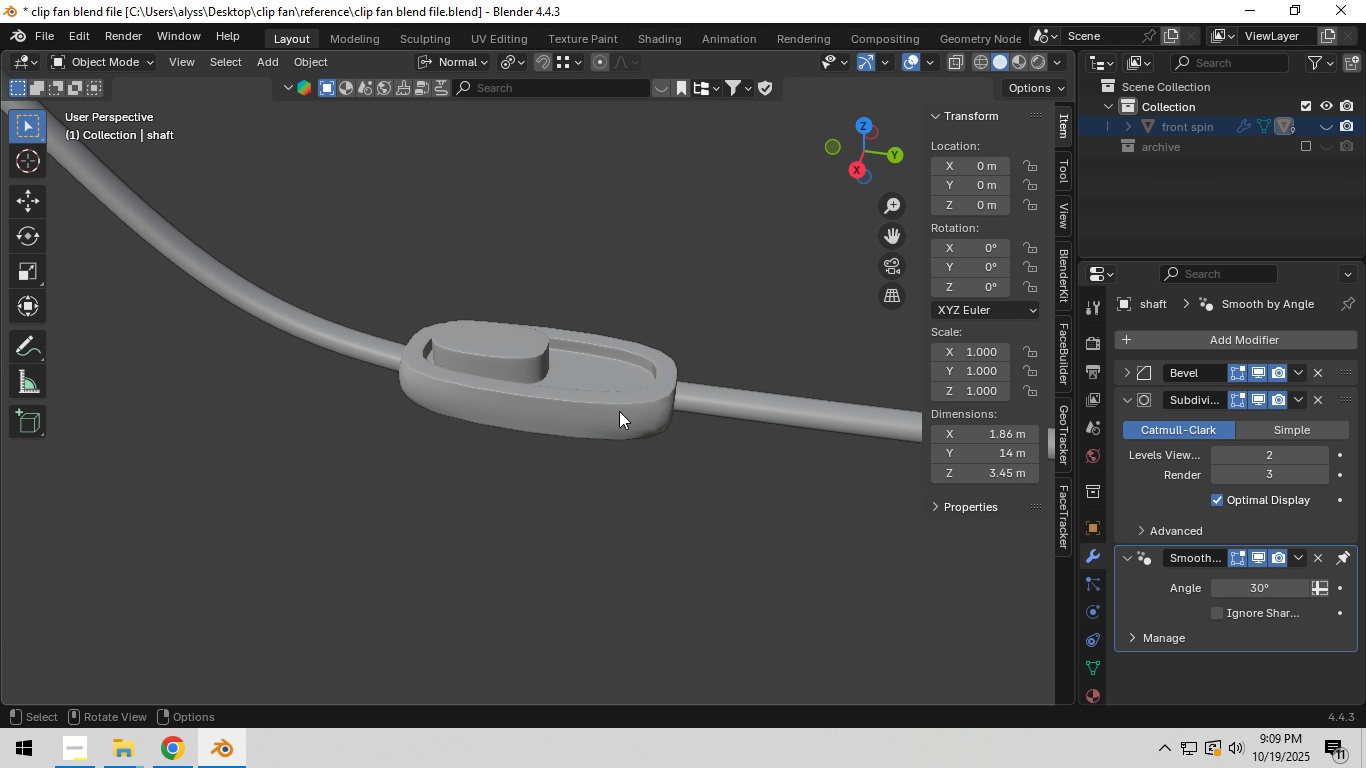 
key(H)
 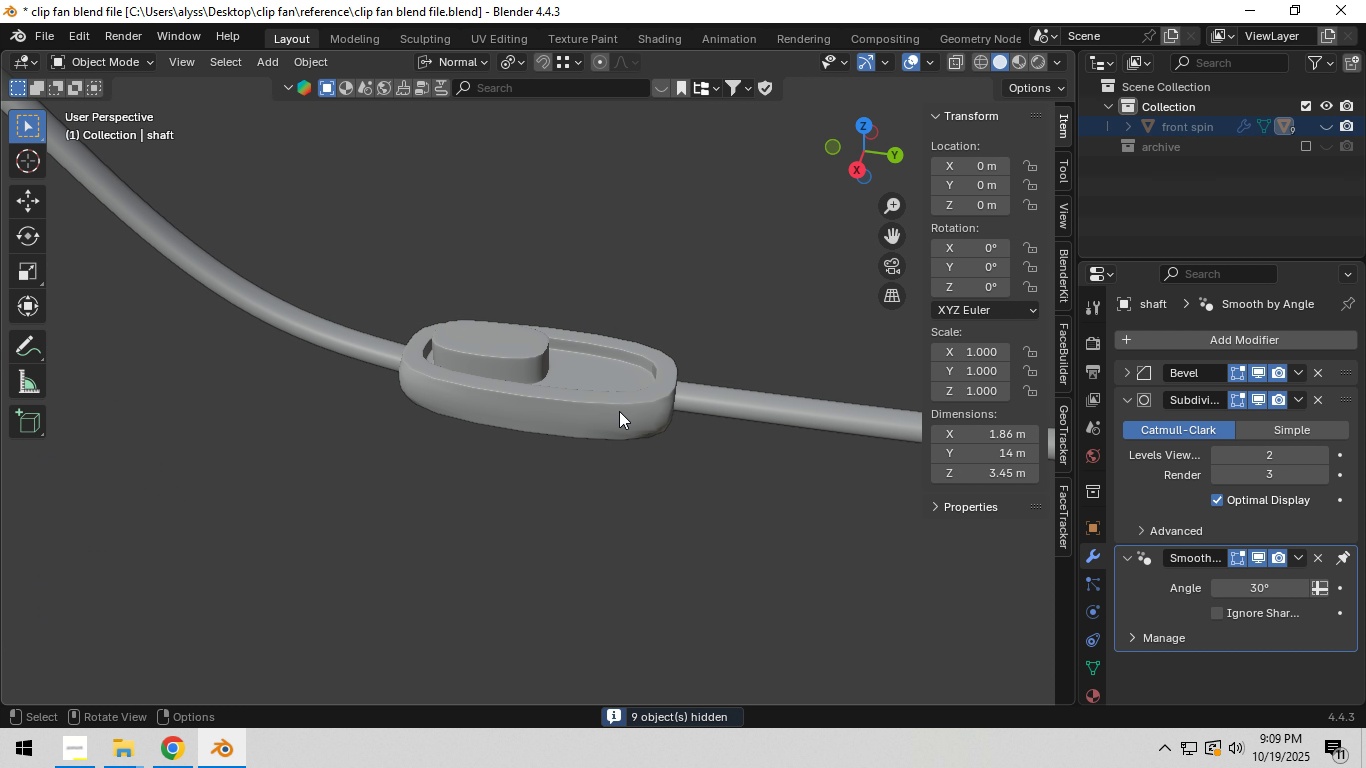 
left_click([619, 411])
 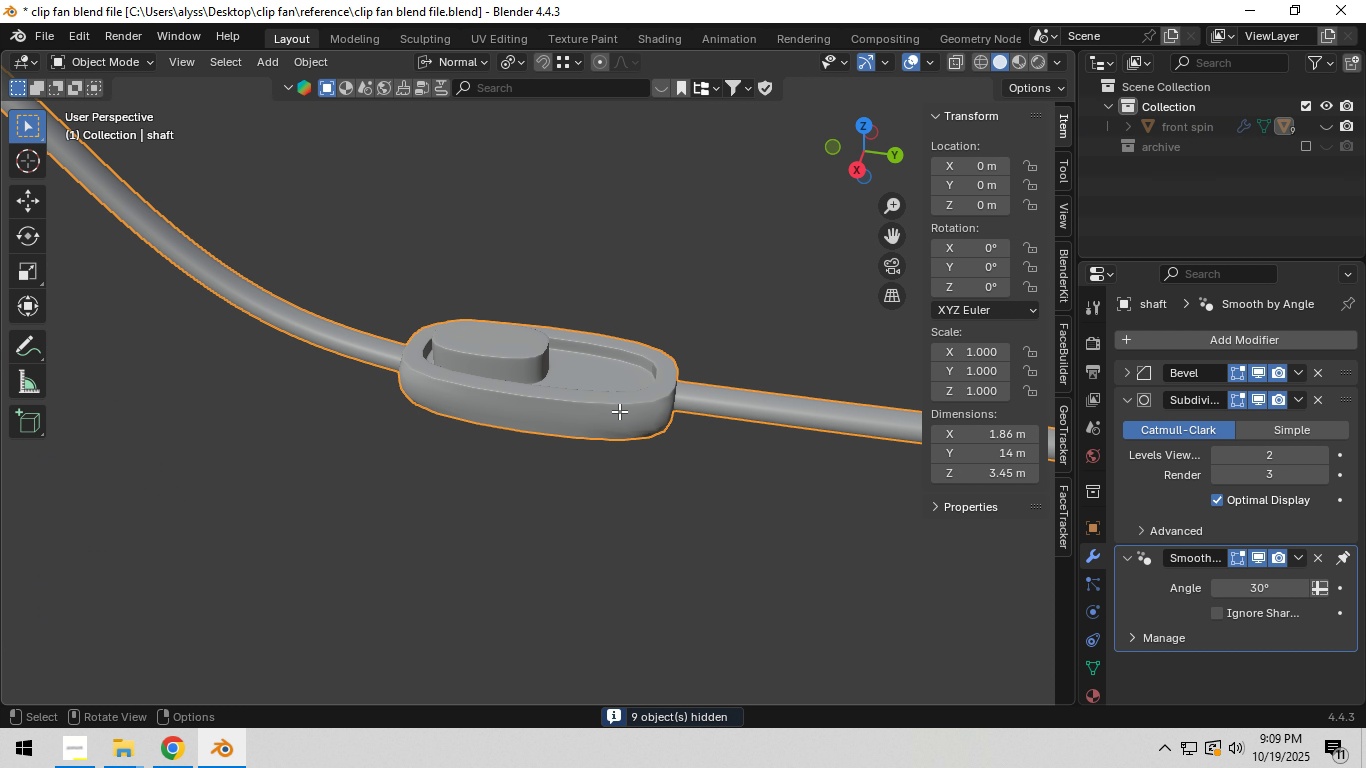 
key(Tab)
 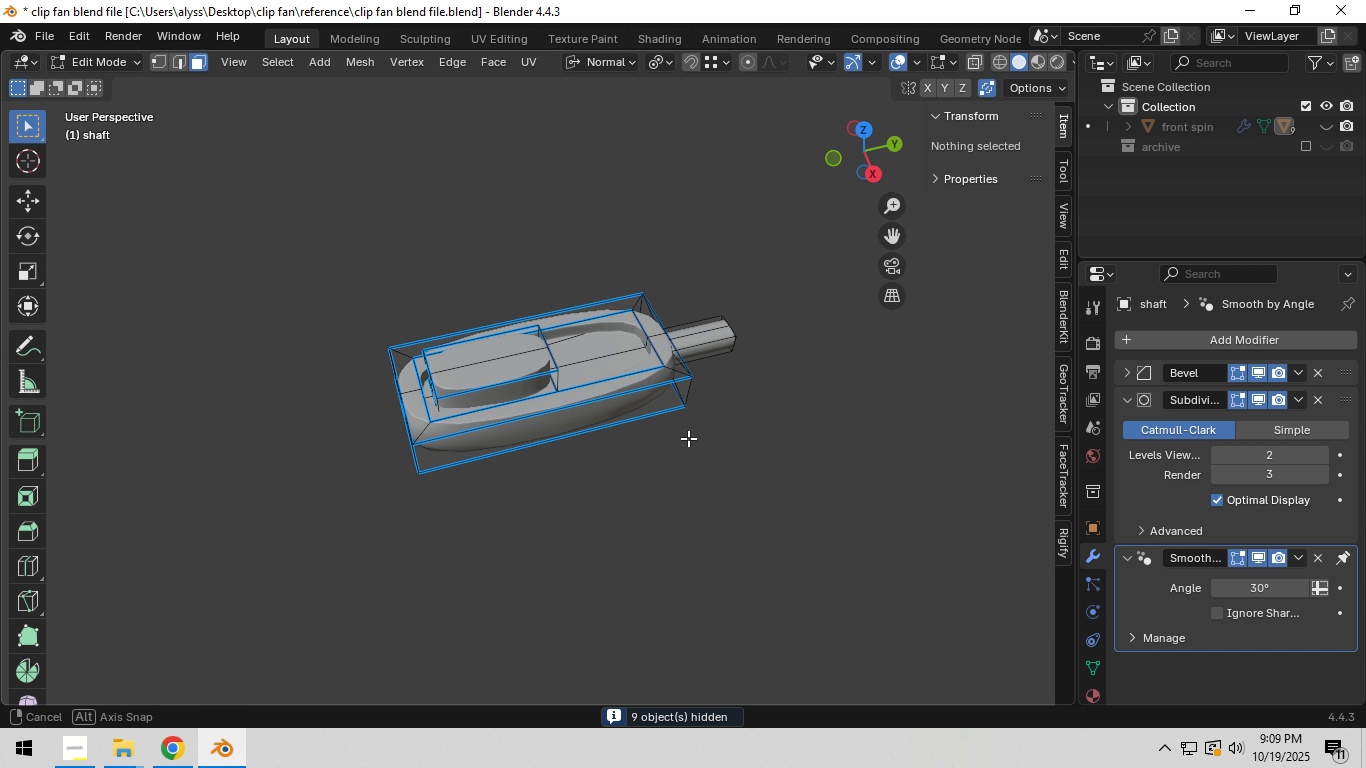 
left_click([595, 538])
 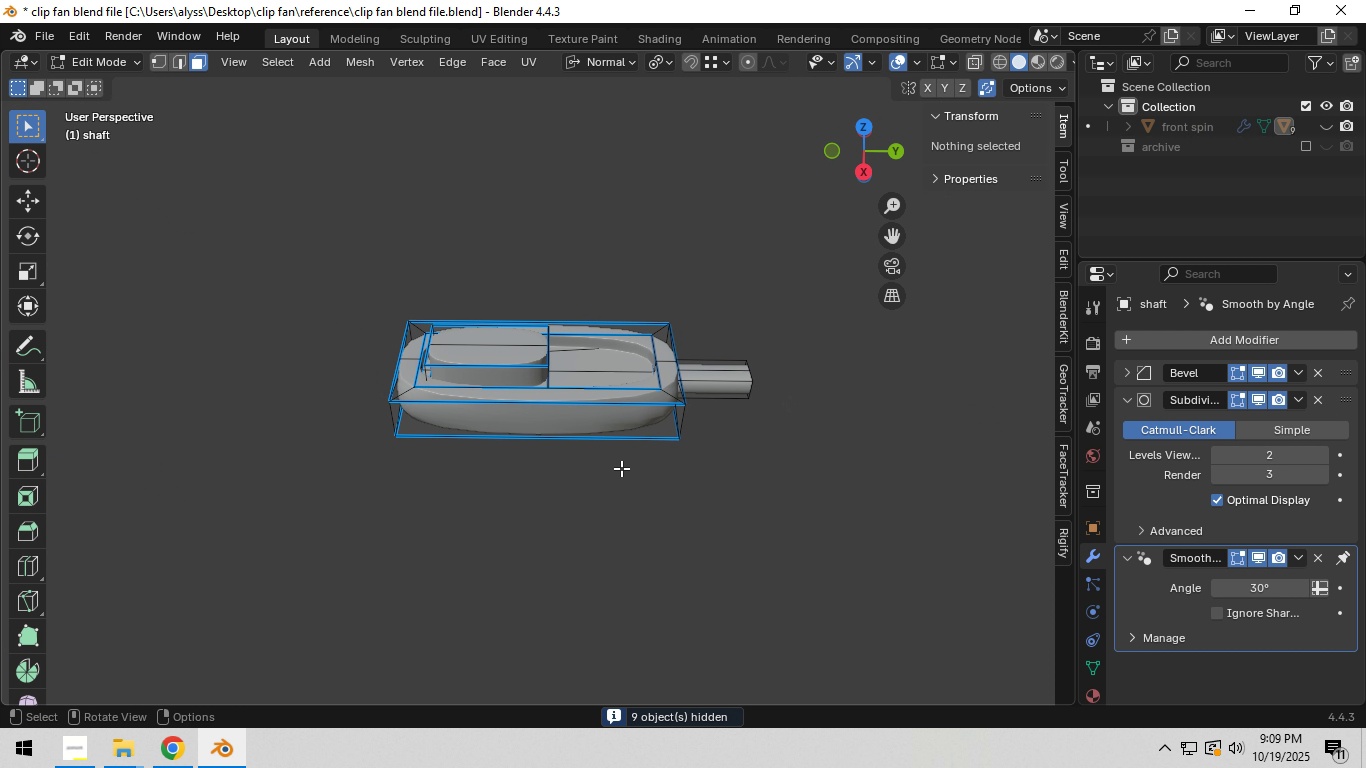 
scroll: coordinate [621, 468], scroll_direction: up, amount: 5.0
 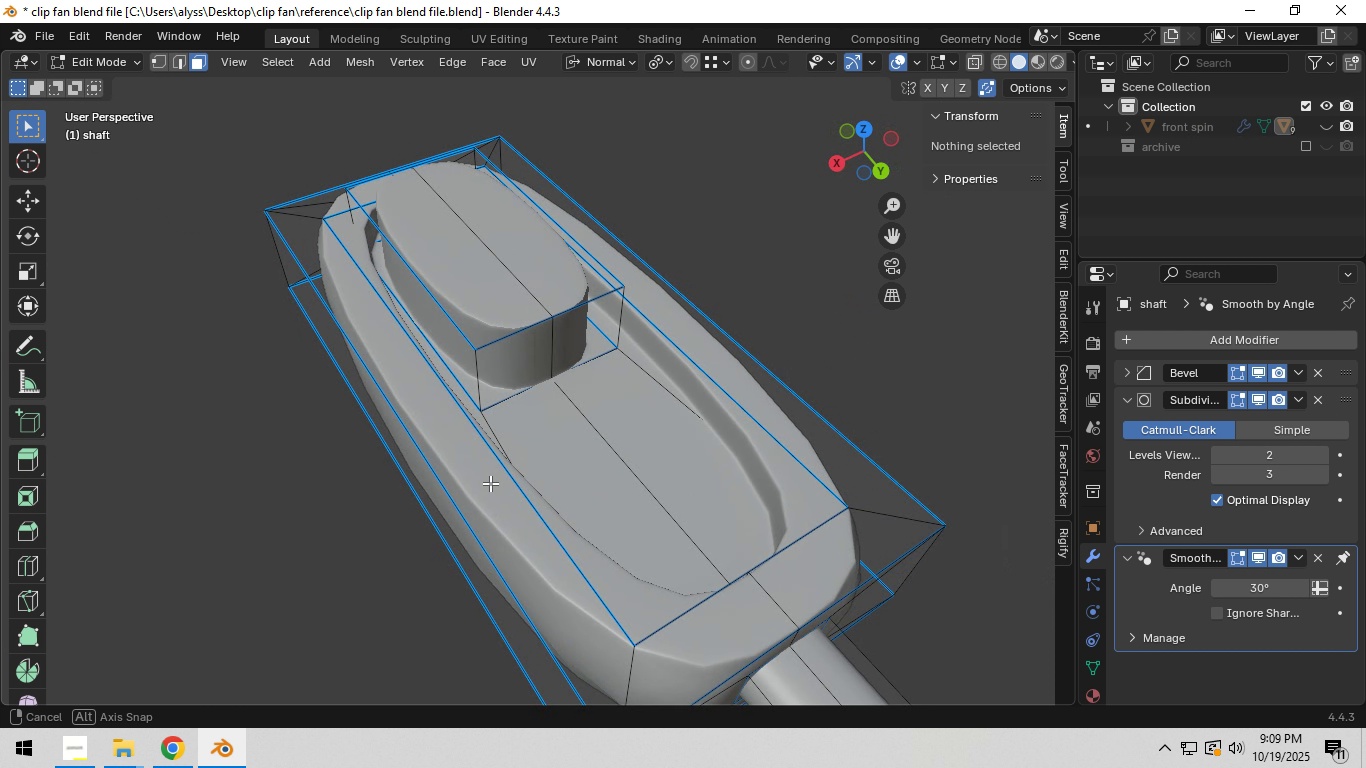 
key(Shift+ShiftLeft)
 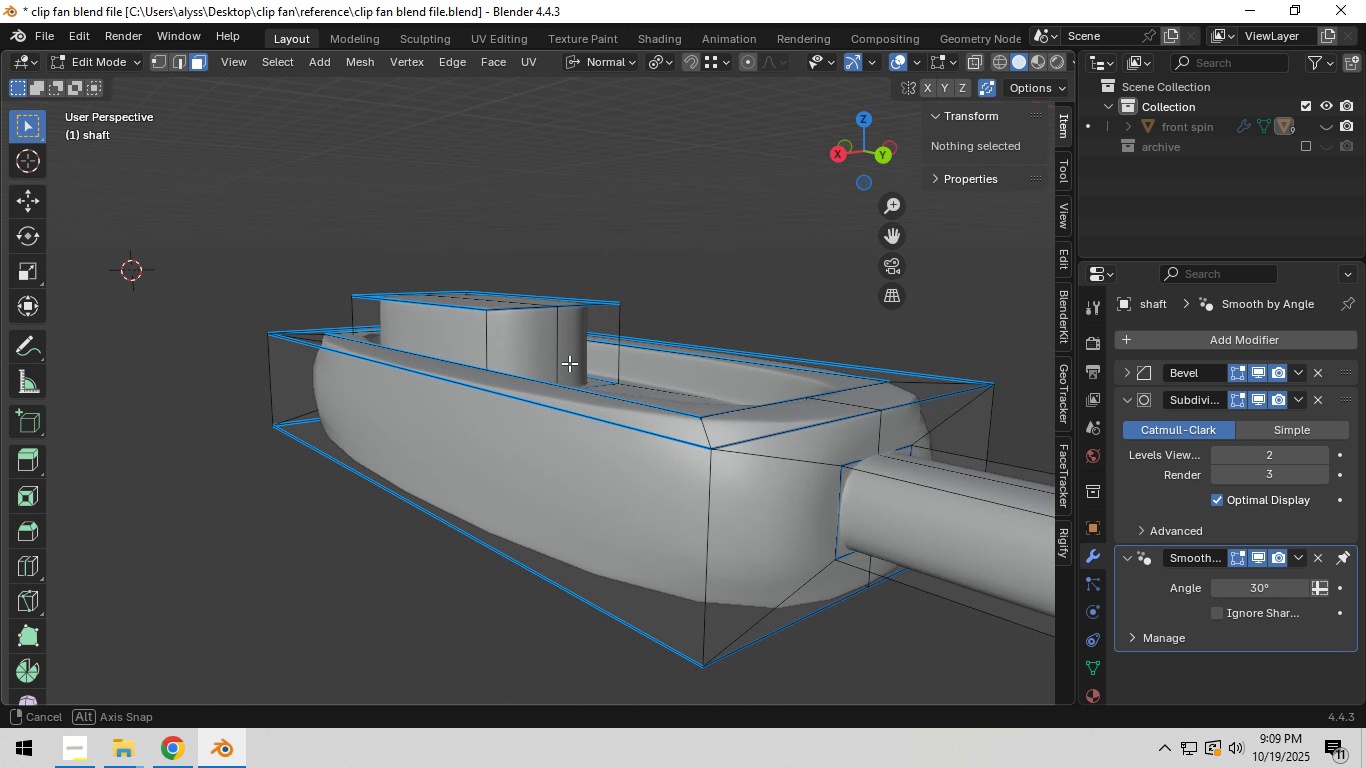 
hold_key(key=ShiftLeft, duration=0.53)
 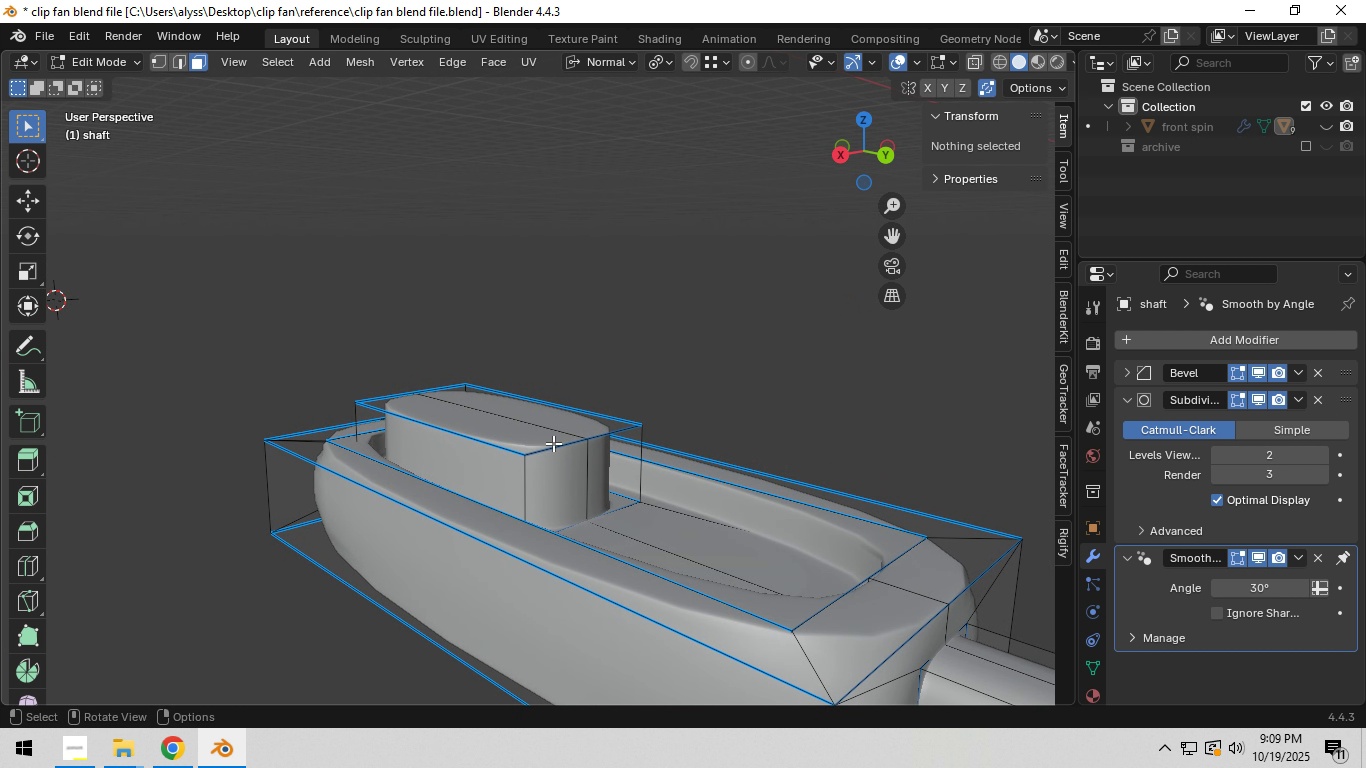 
key(3)
 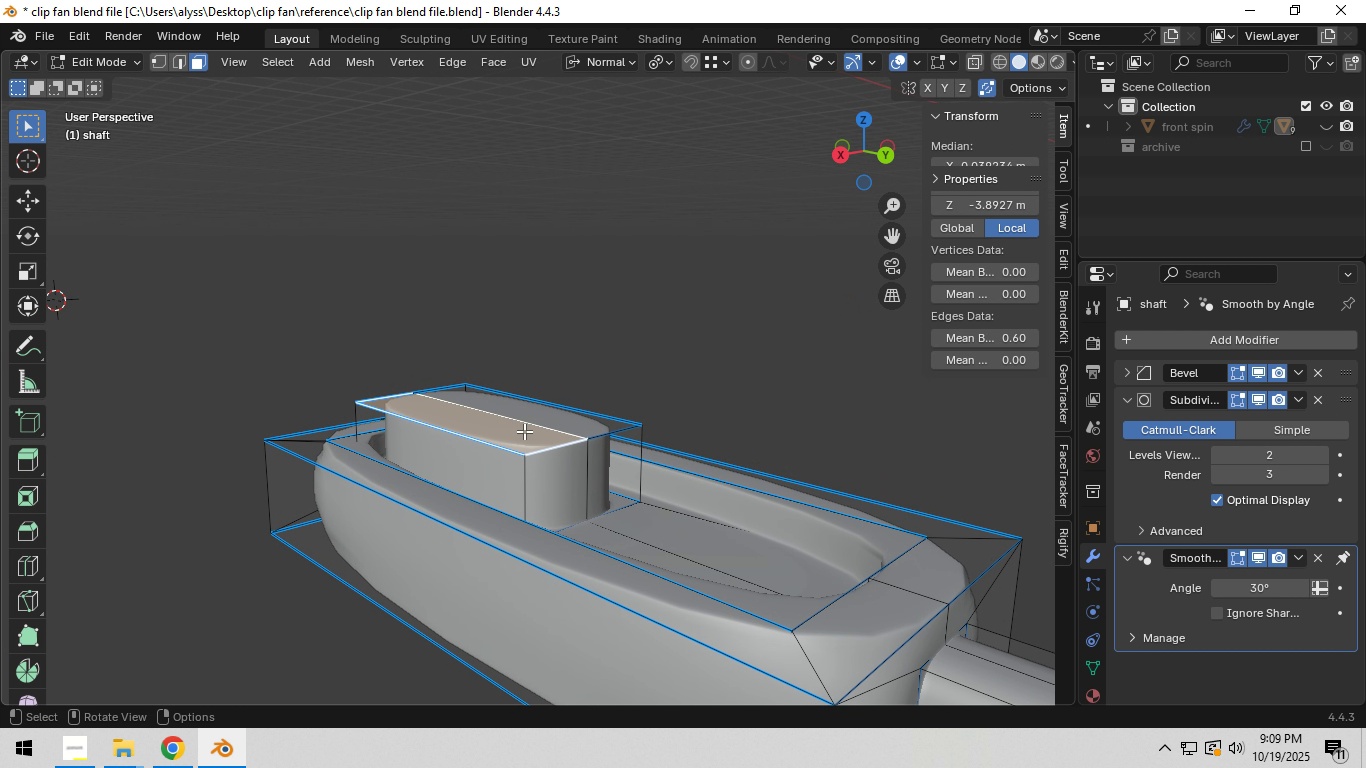 
left_click([524, 431])
 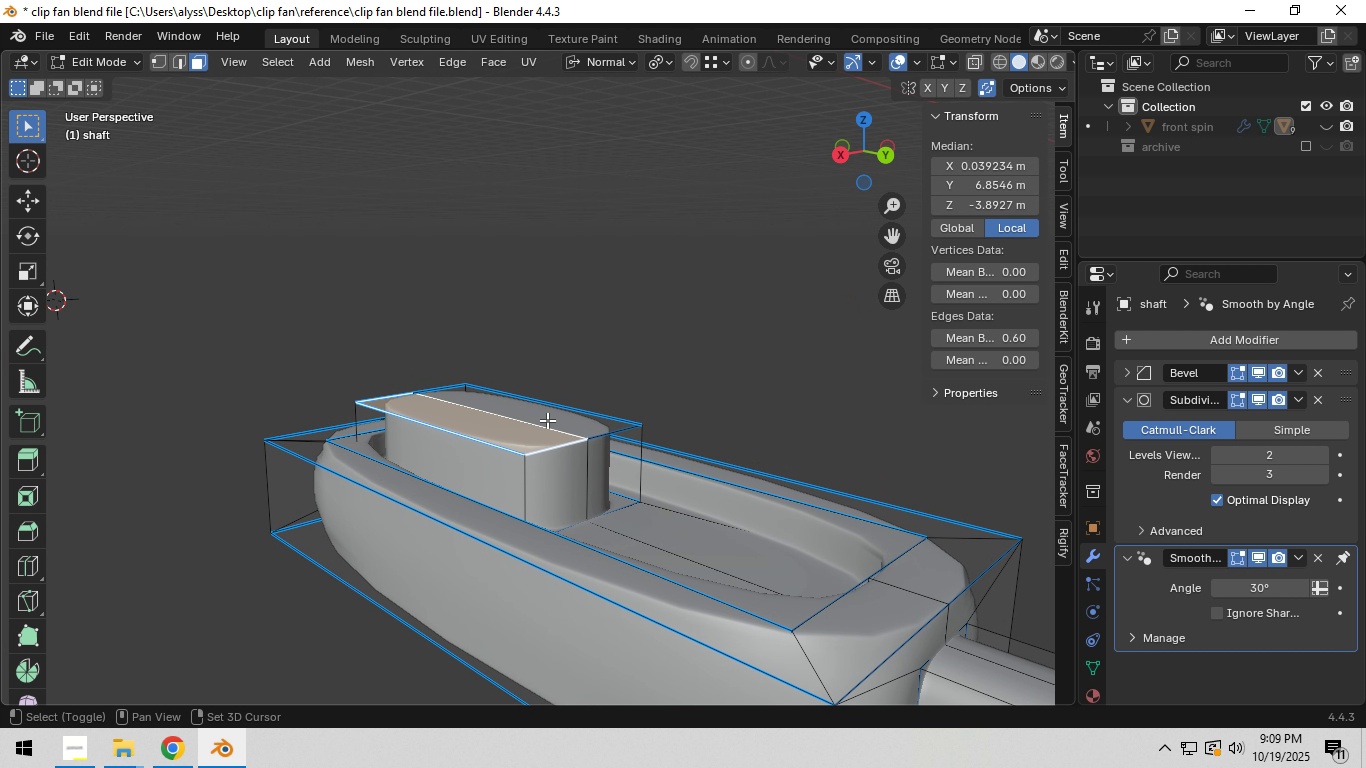 
hold_key(key=ShiftLeft, duration=0.35)
double_click([555, 415])
 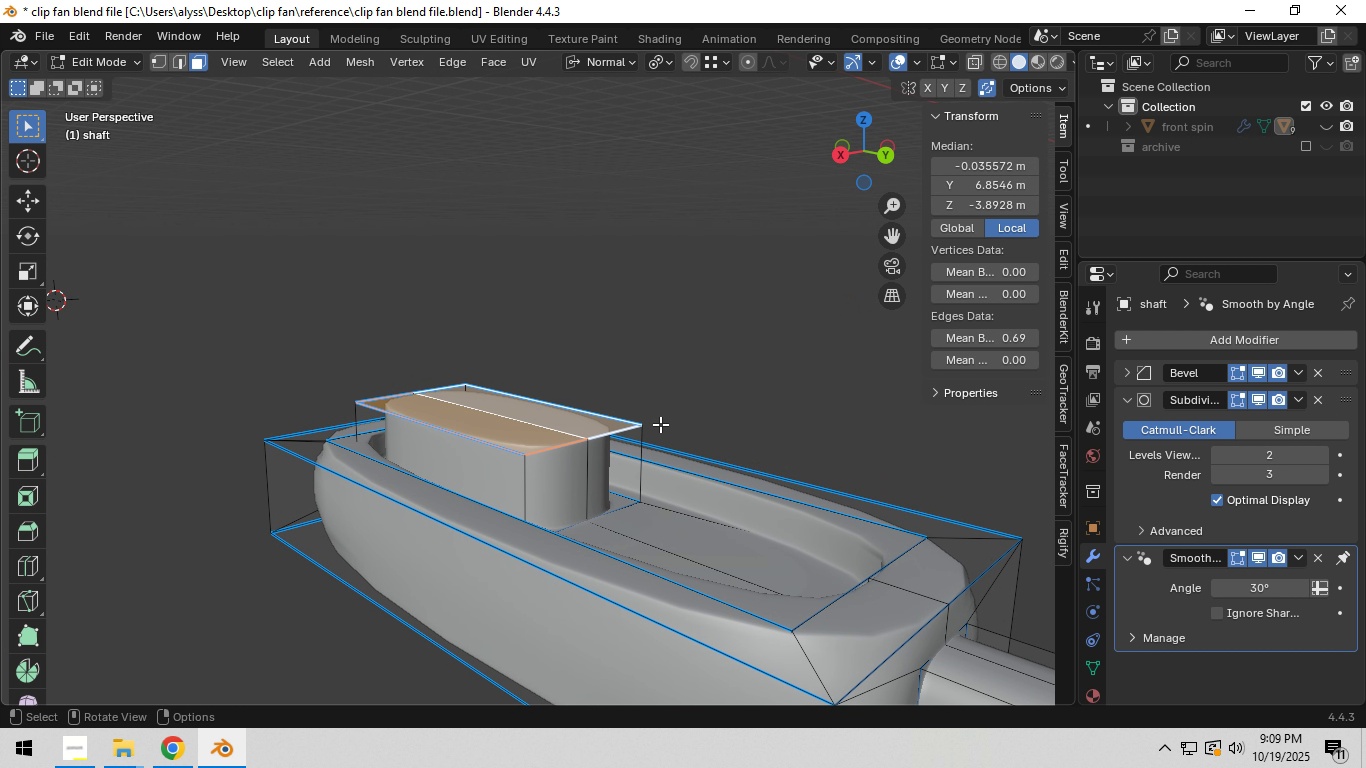 
type(gz)
 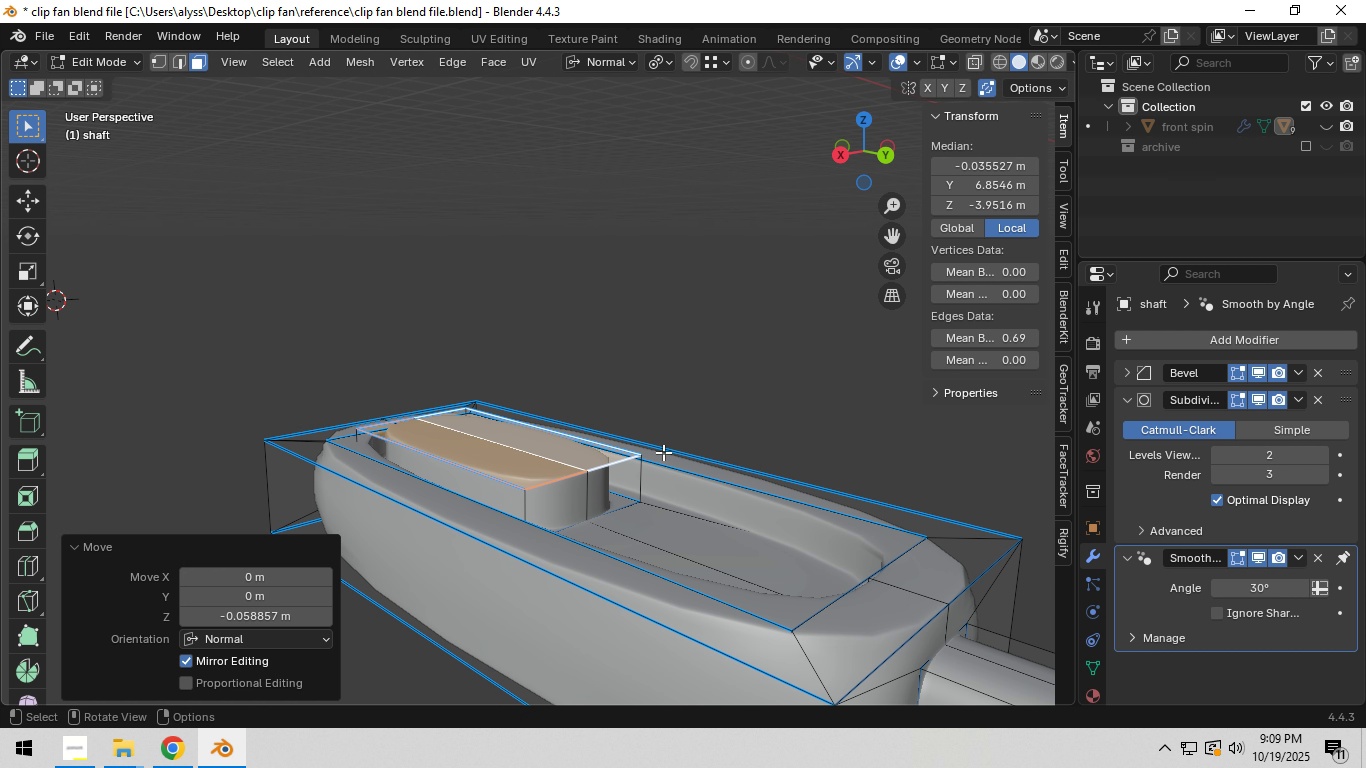 
left_click_drag(start_coordinate=[695, 353], to_coordinate=[699, 339])
 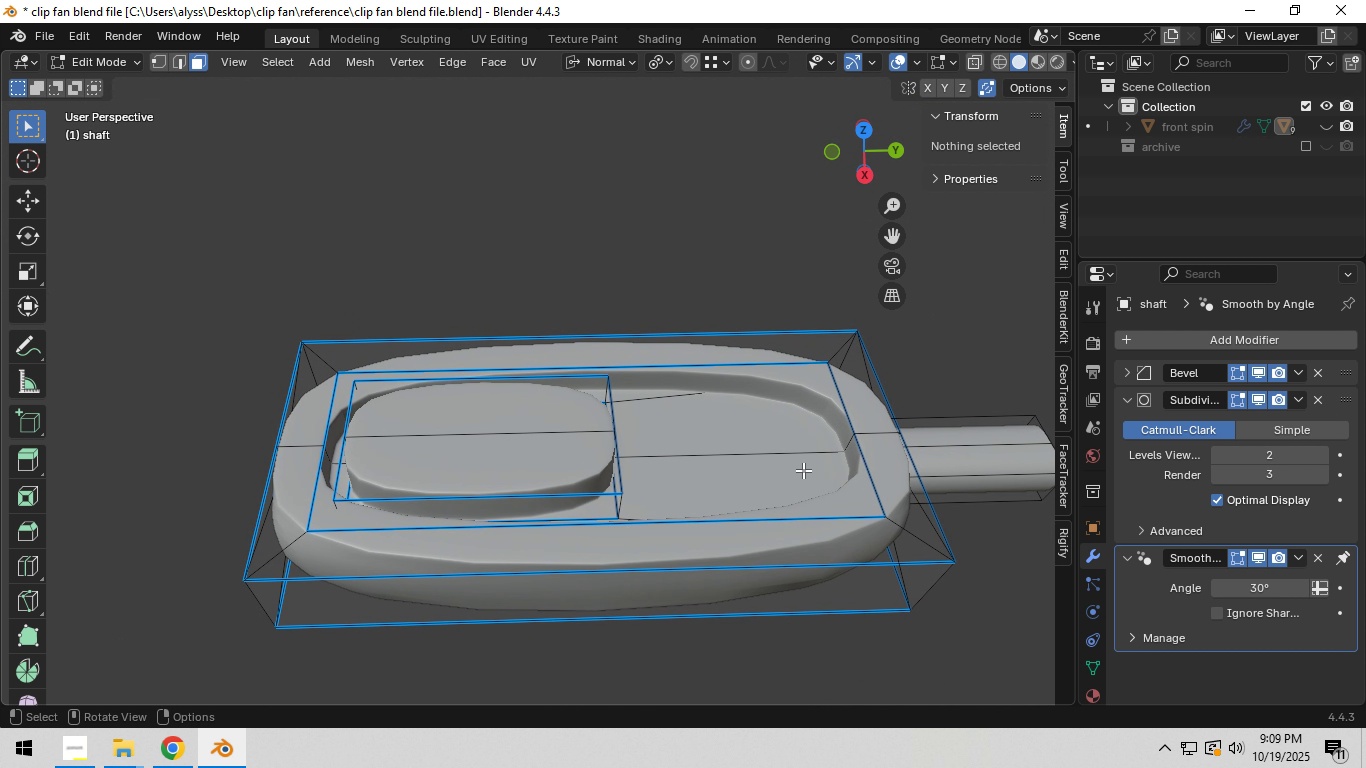 
hold_key(key=ShiftLeft, duration=0.35)
 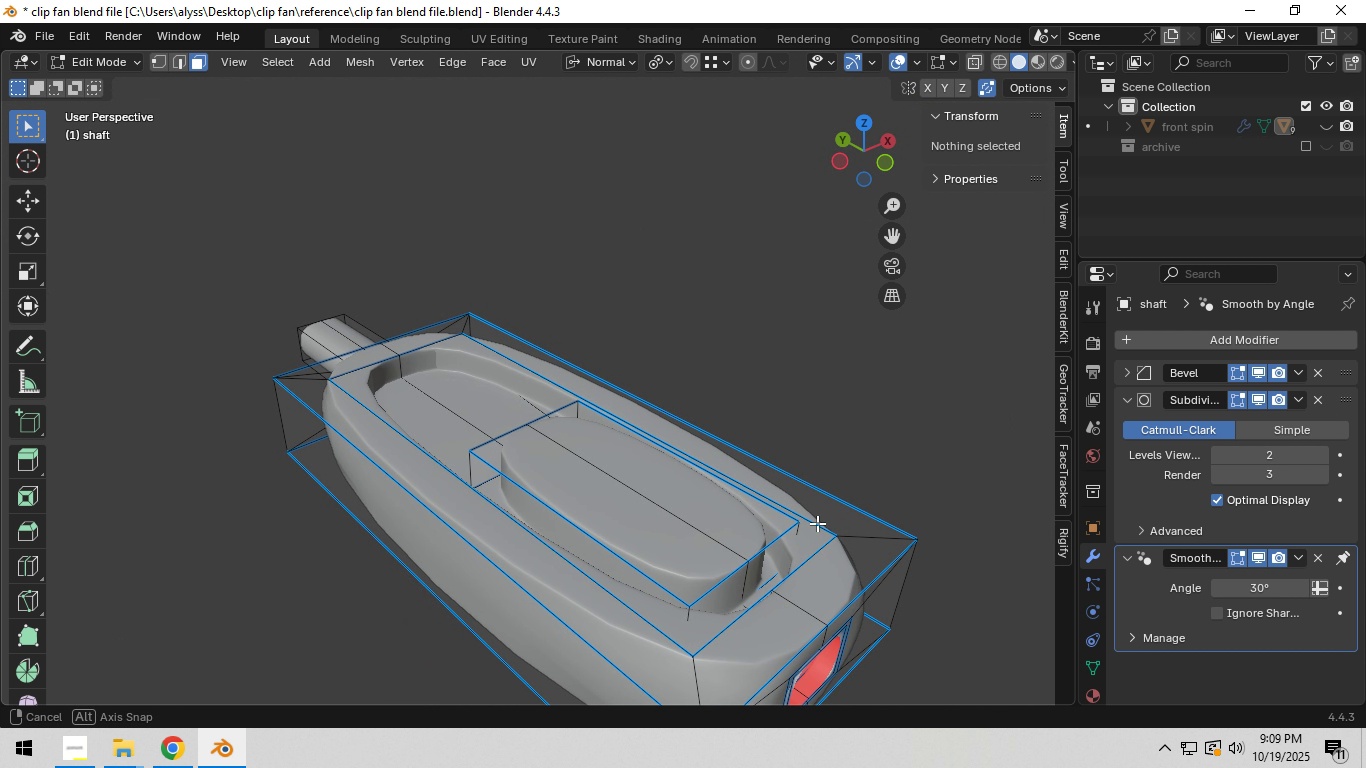 
key(Shift+ShiftLeft)
 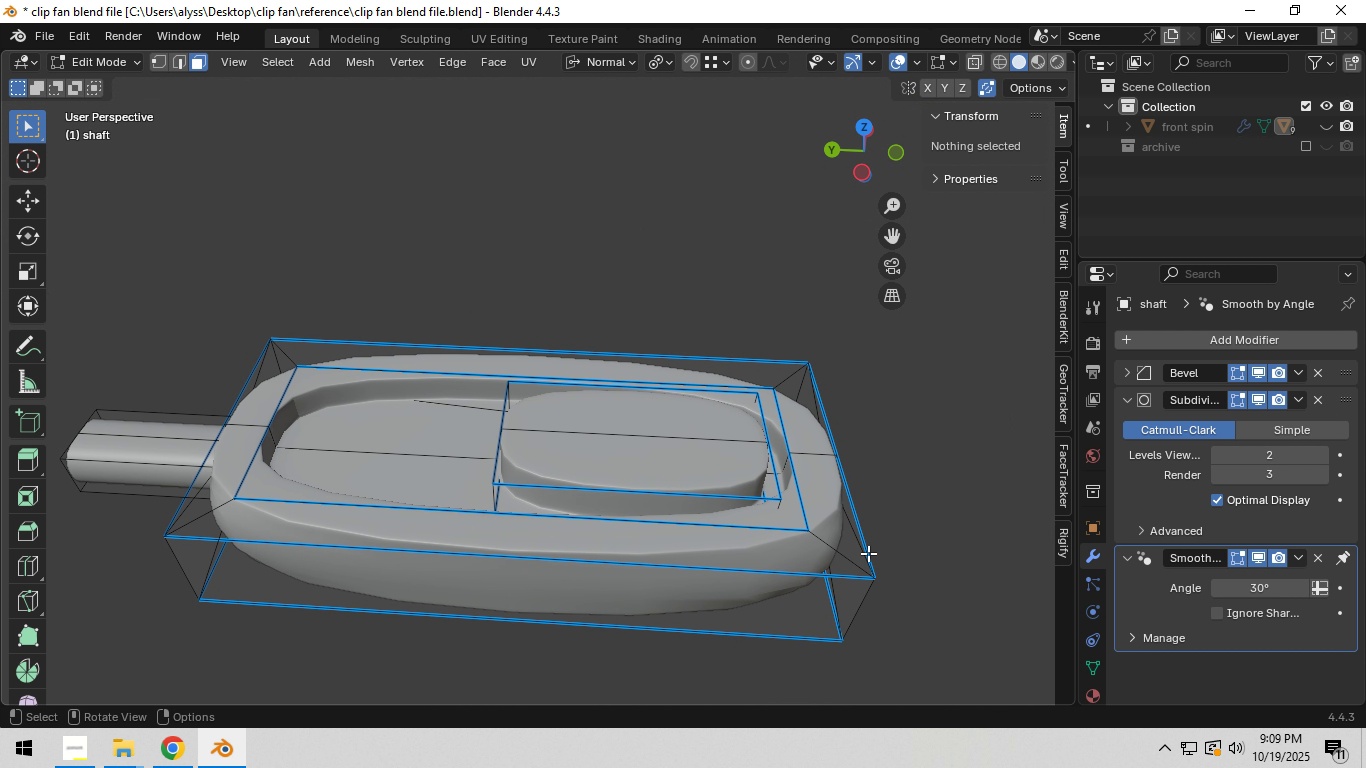 
hold_key(key=ShiftLeft, duration=0.45)
 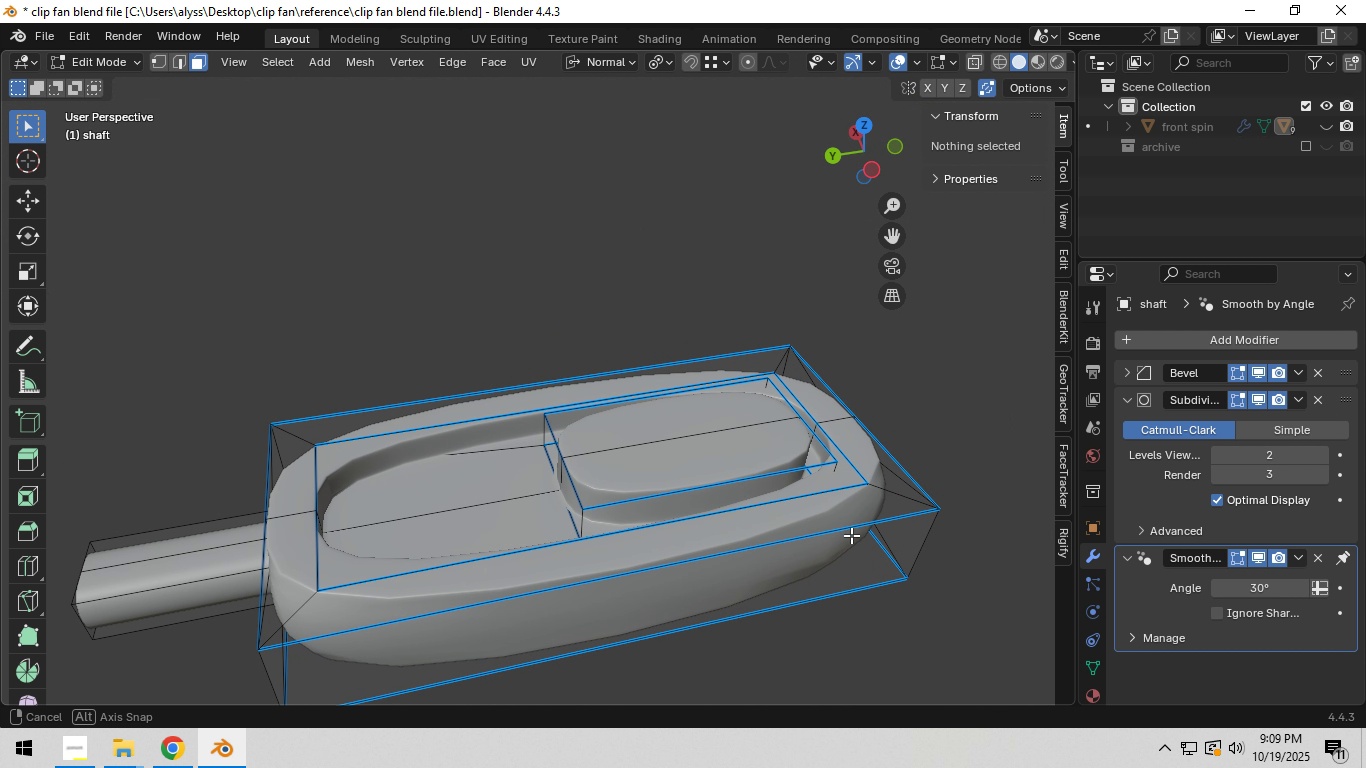 
key(3)
 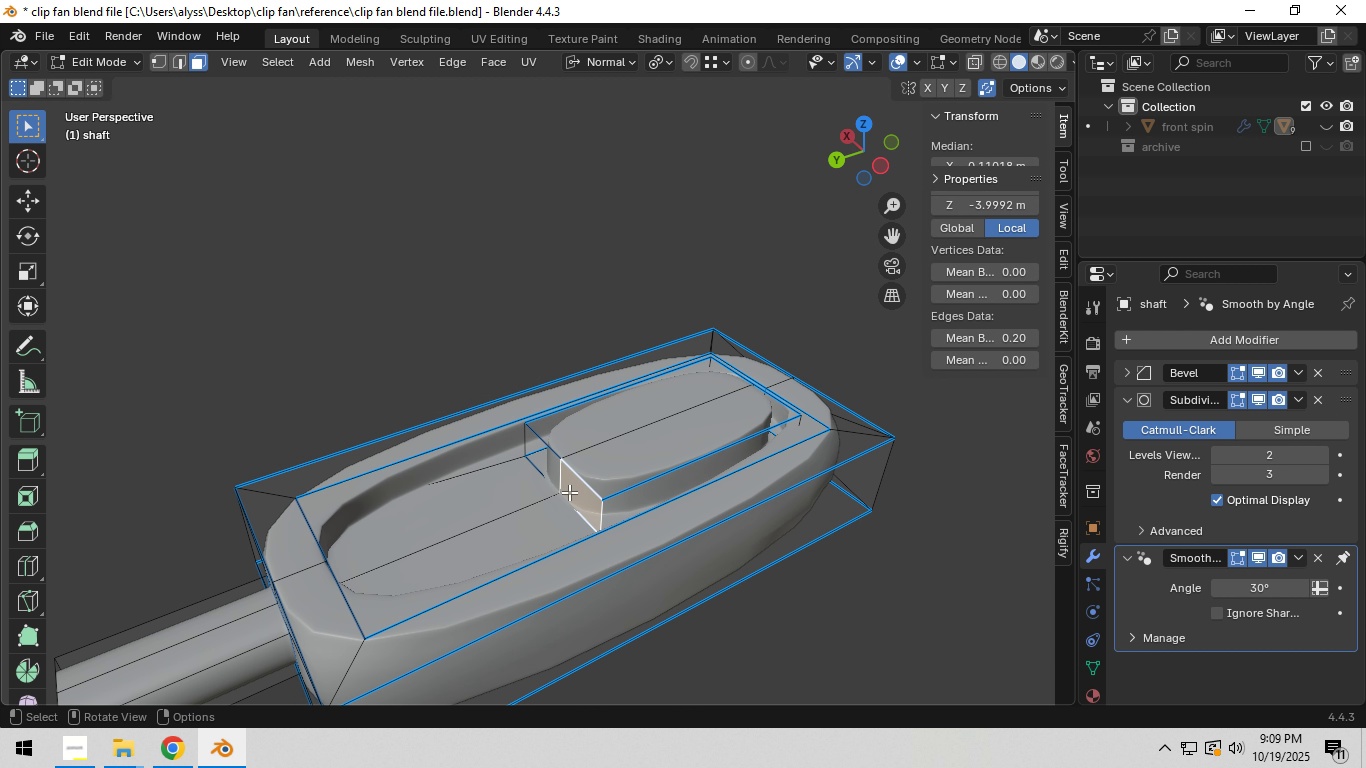 
left_click([569, 492])
 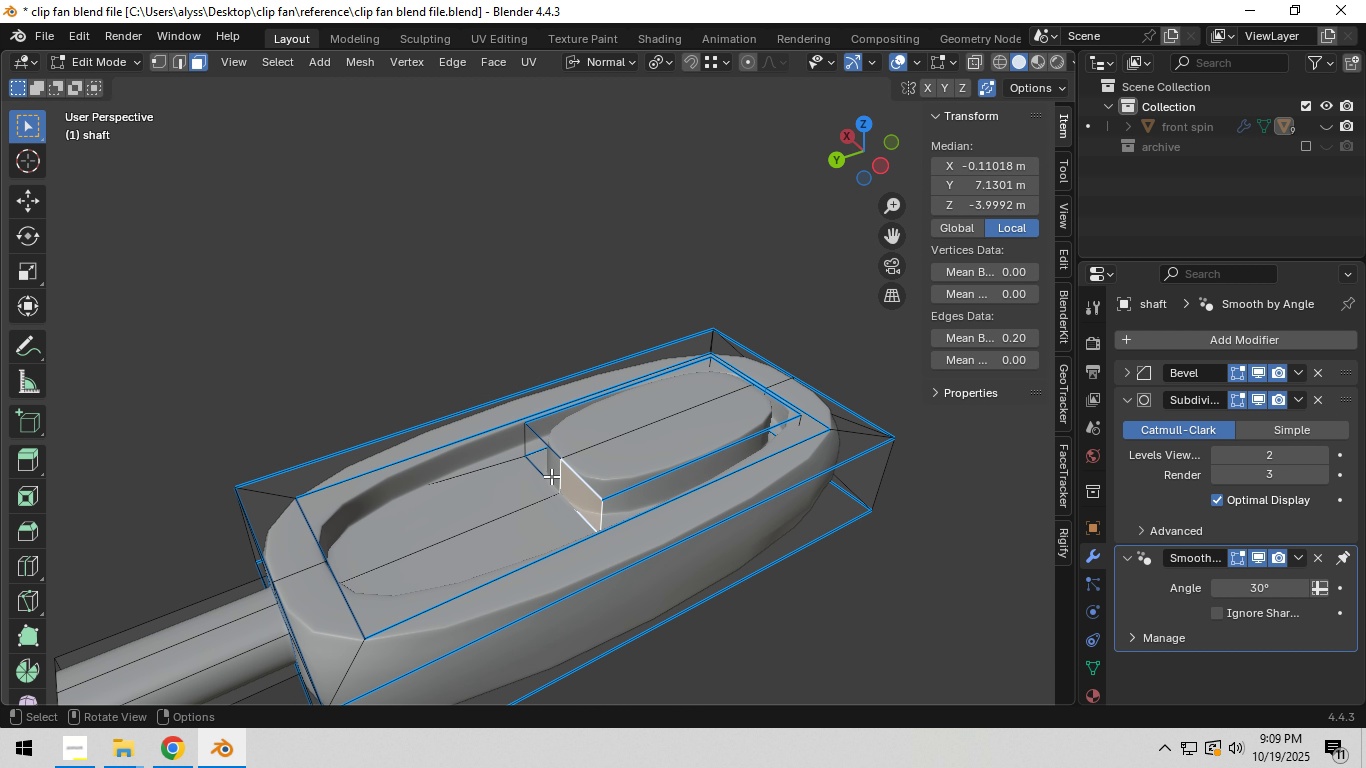 
key(Shift+ShiftLeft)
 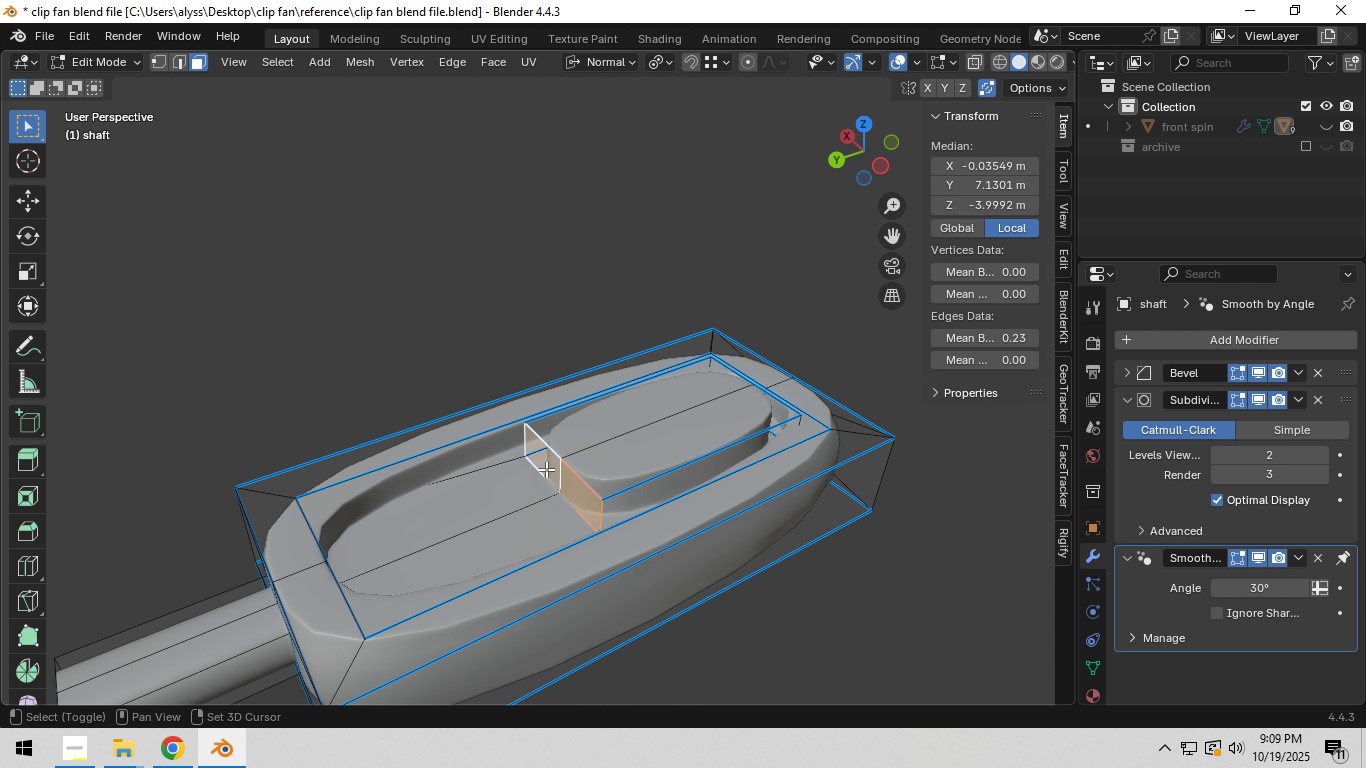 
double_click([545, 469])
 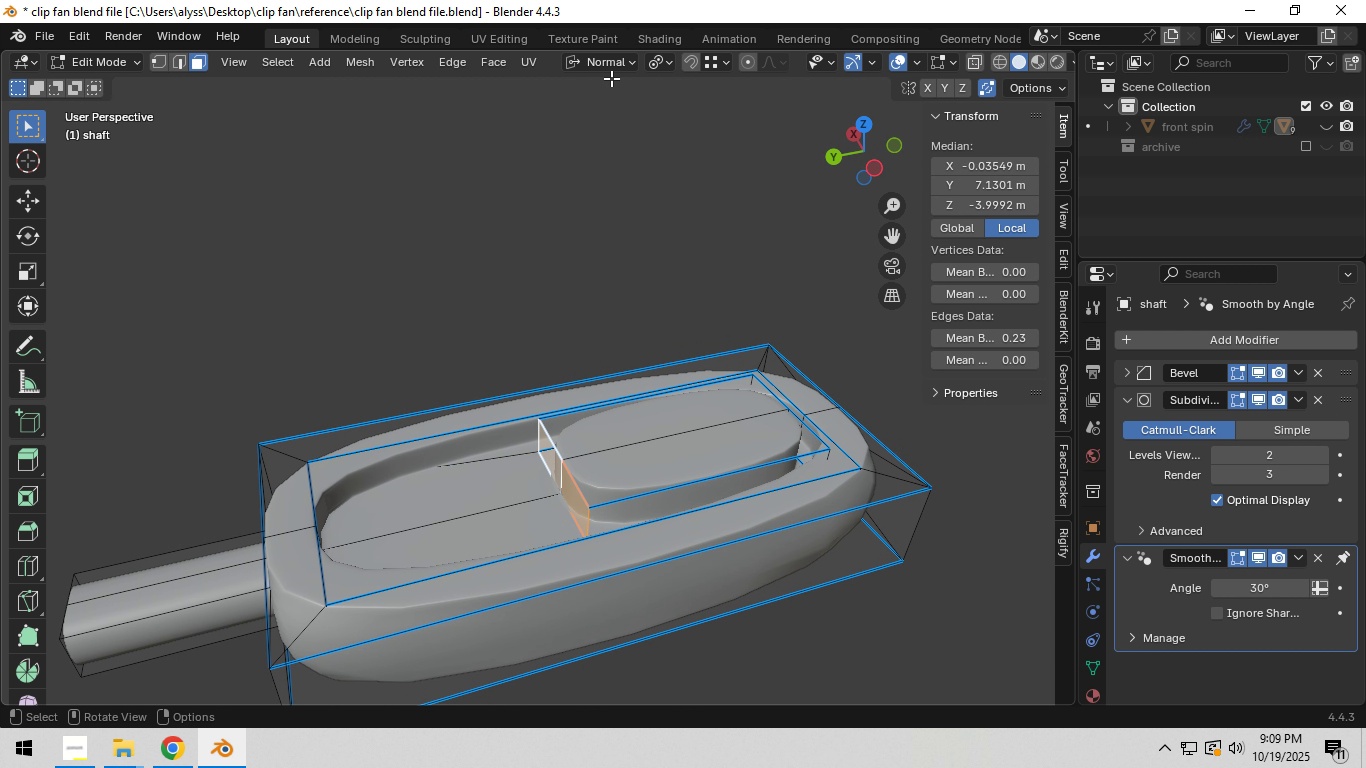 
left_click([613, 67])
 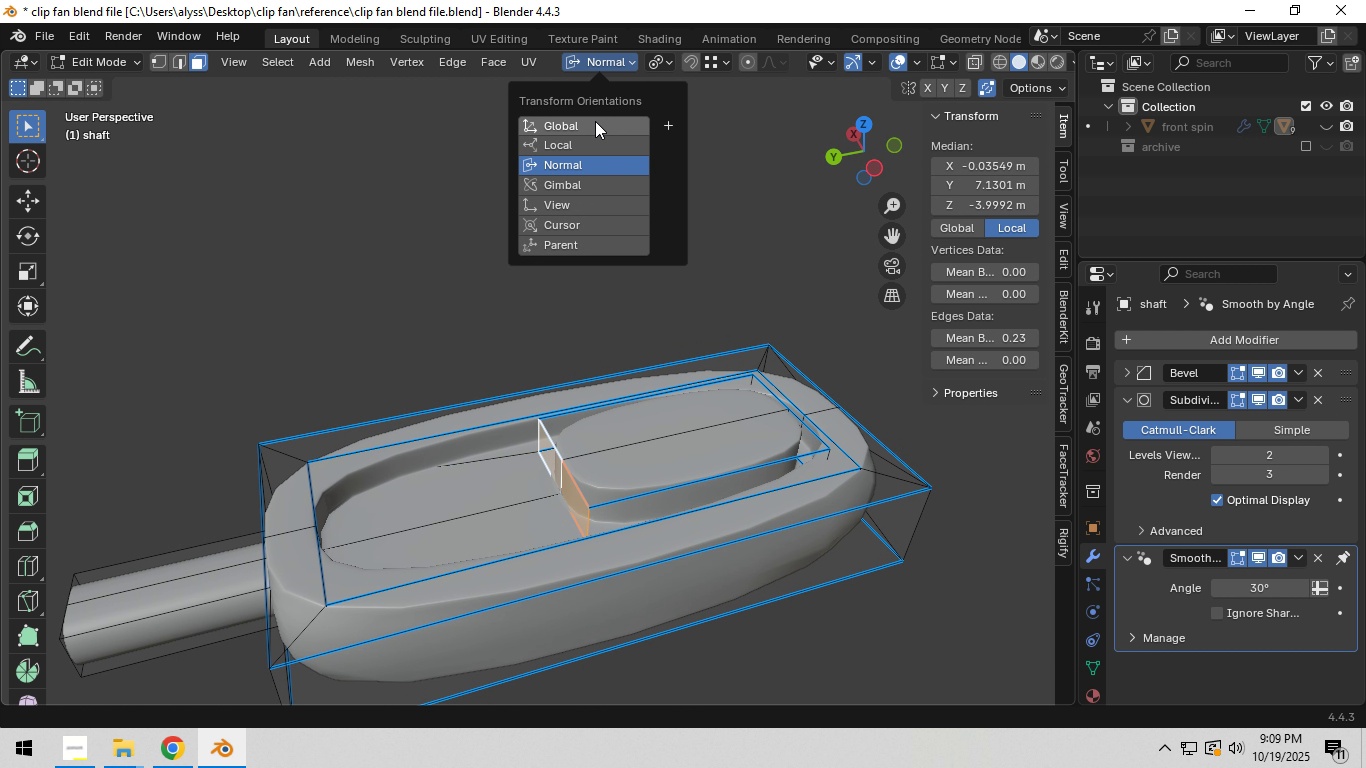 
left_click([595, 121])
 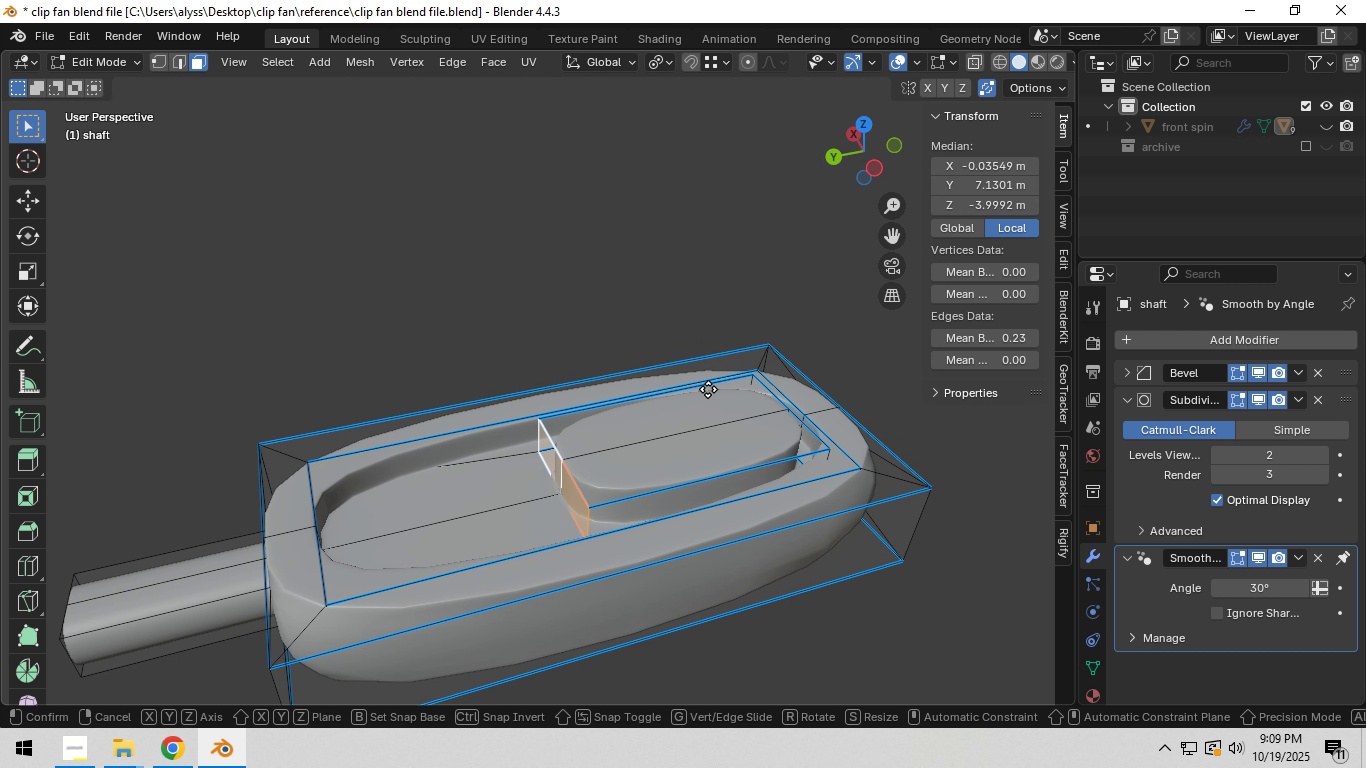 
type(gxy)
 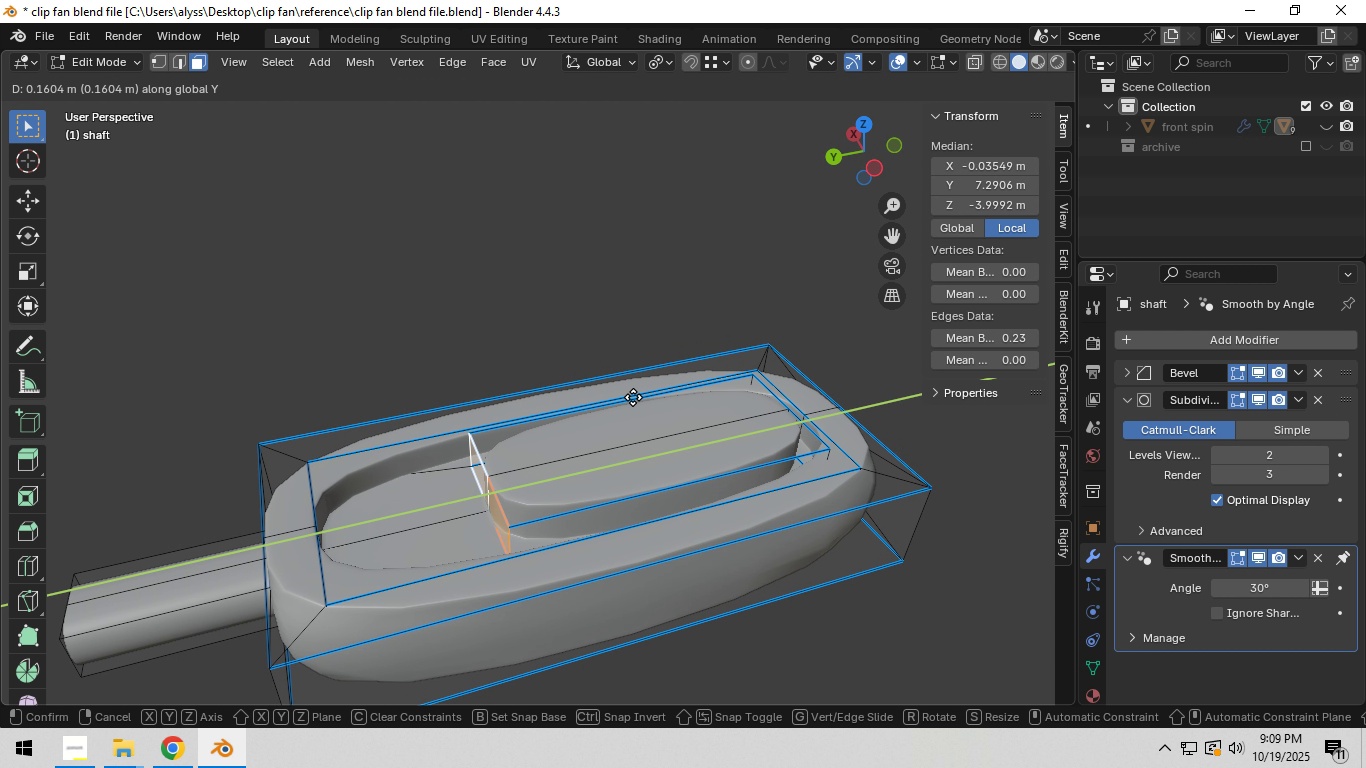 
left_click([638, 397])
 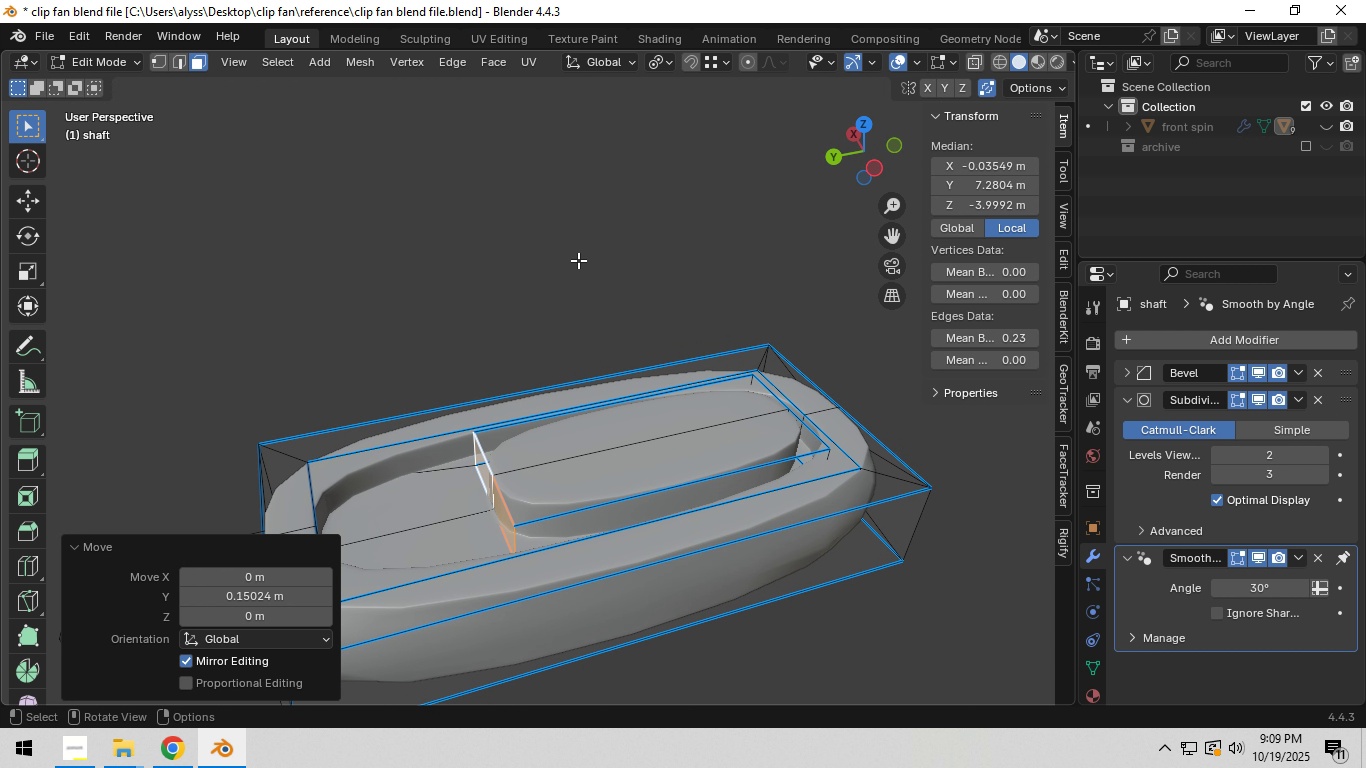 
left_click_drag(start_coordinate=[579, 265], to_coordinate=[578, 259])
 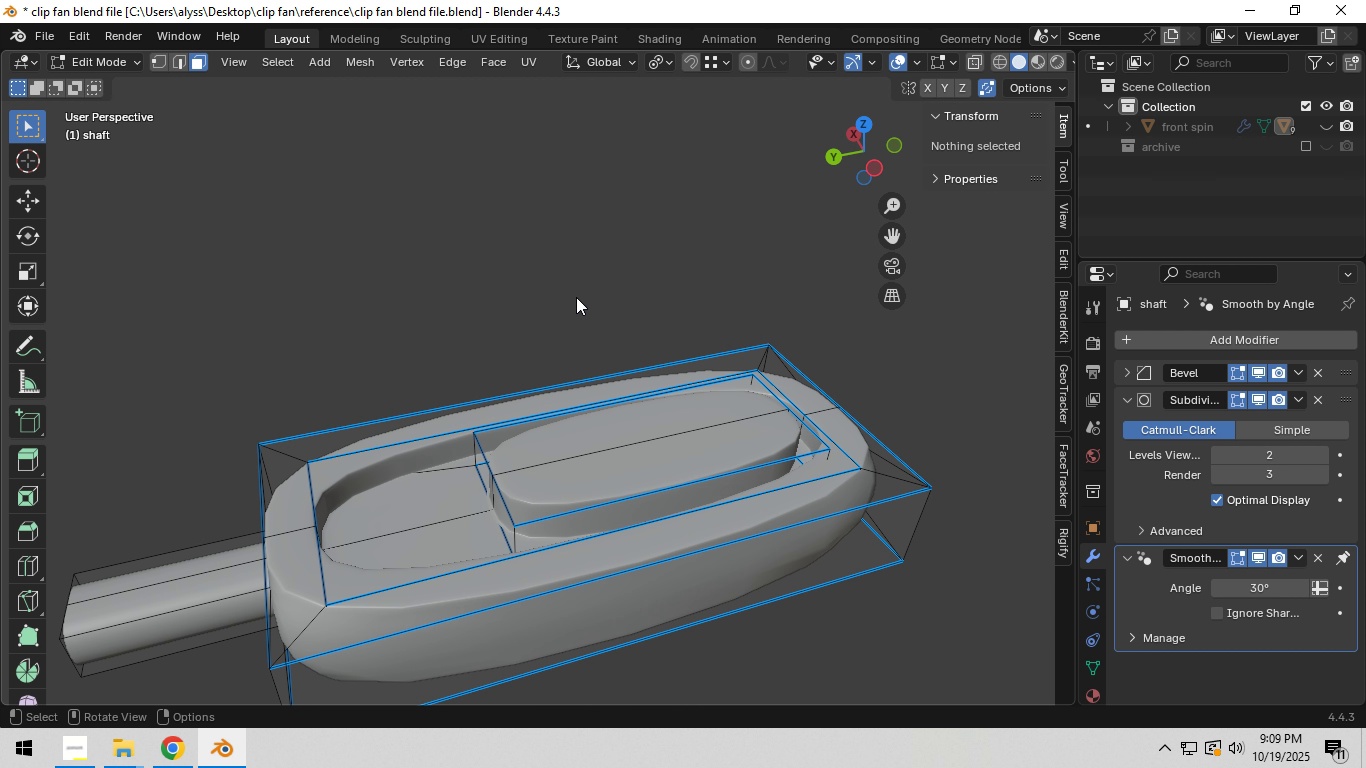 
key(Tab)
 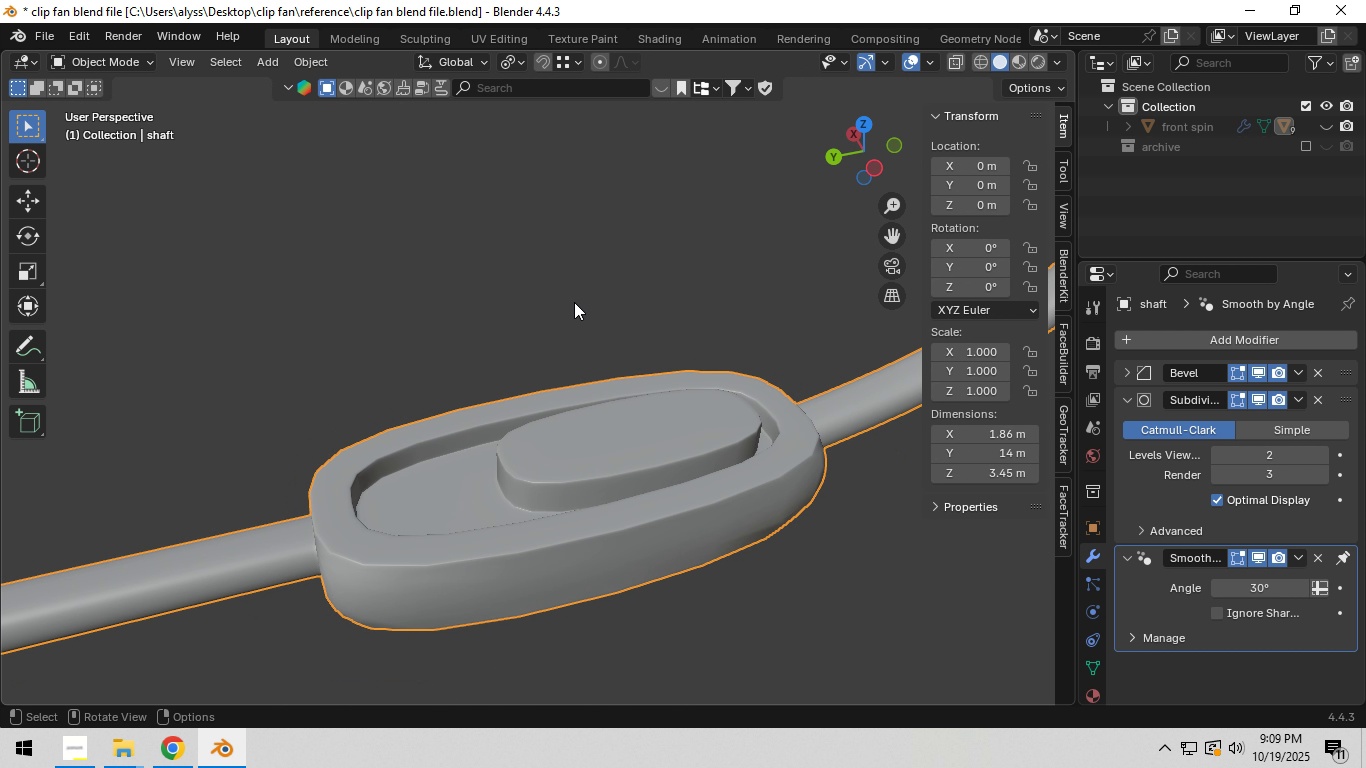 
scroll: coordinate [573, 307], scroll_direction: down, amount: 4.0
 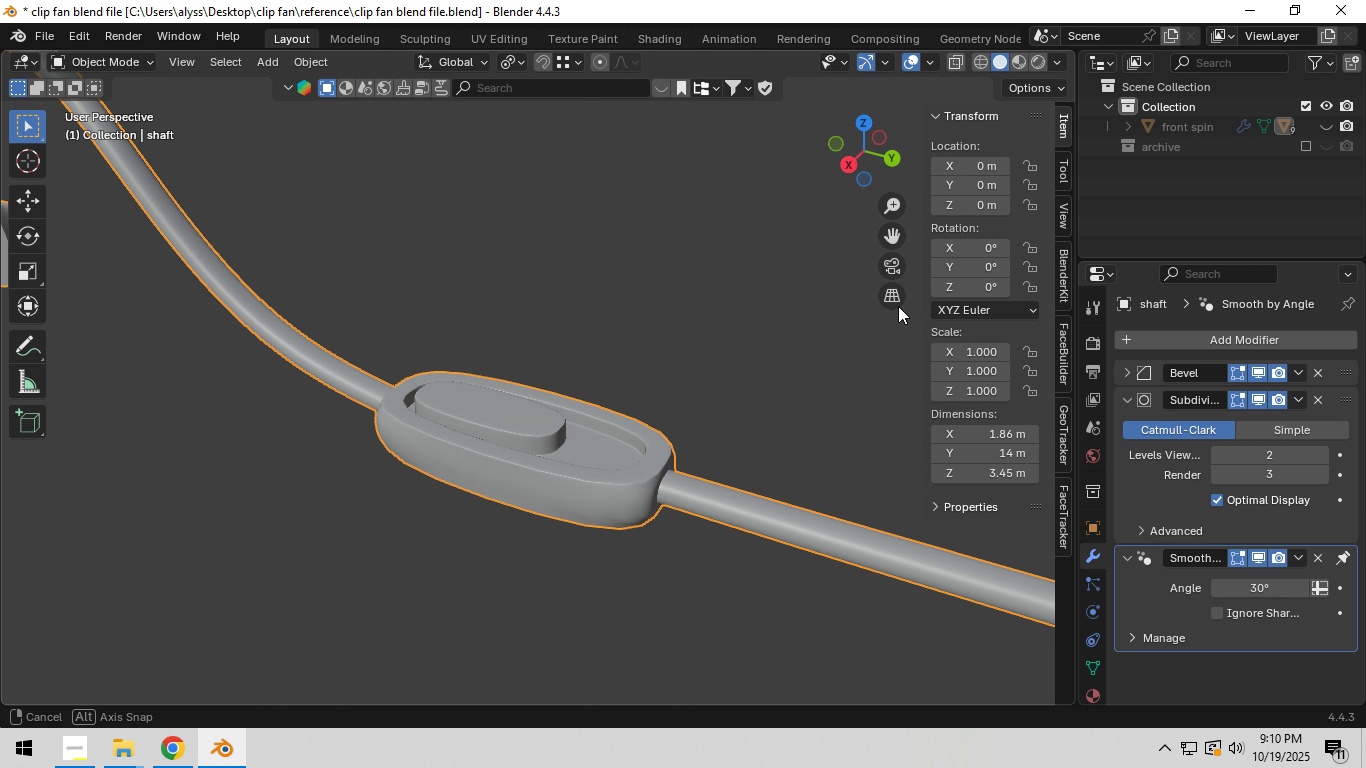 
scroll: coordinate [676, 481], scroll_direction: up, amount: 5.0
 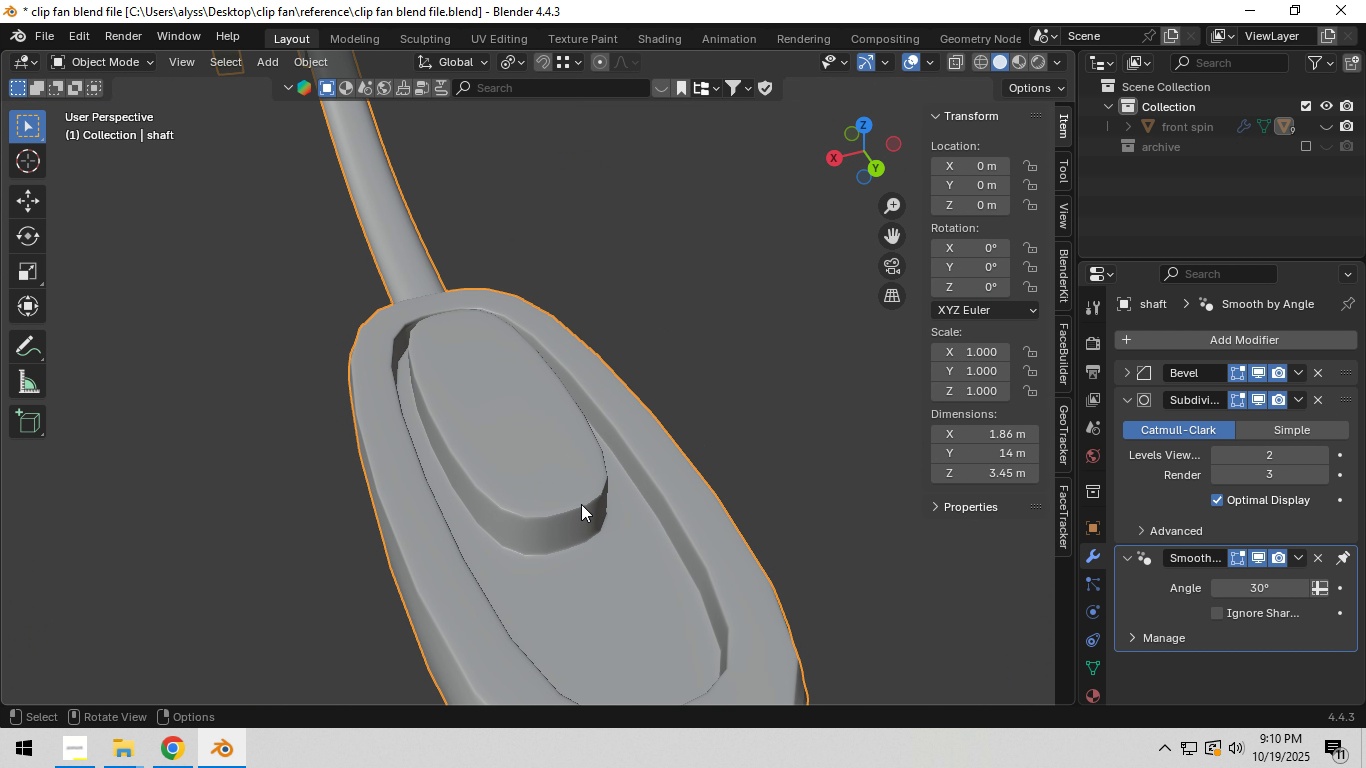 
left_click([821, 461])
 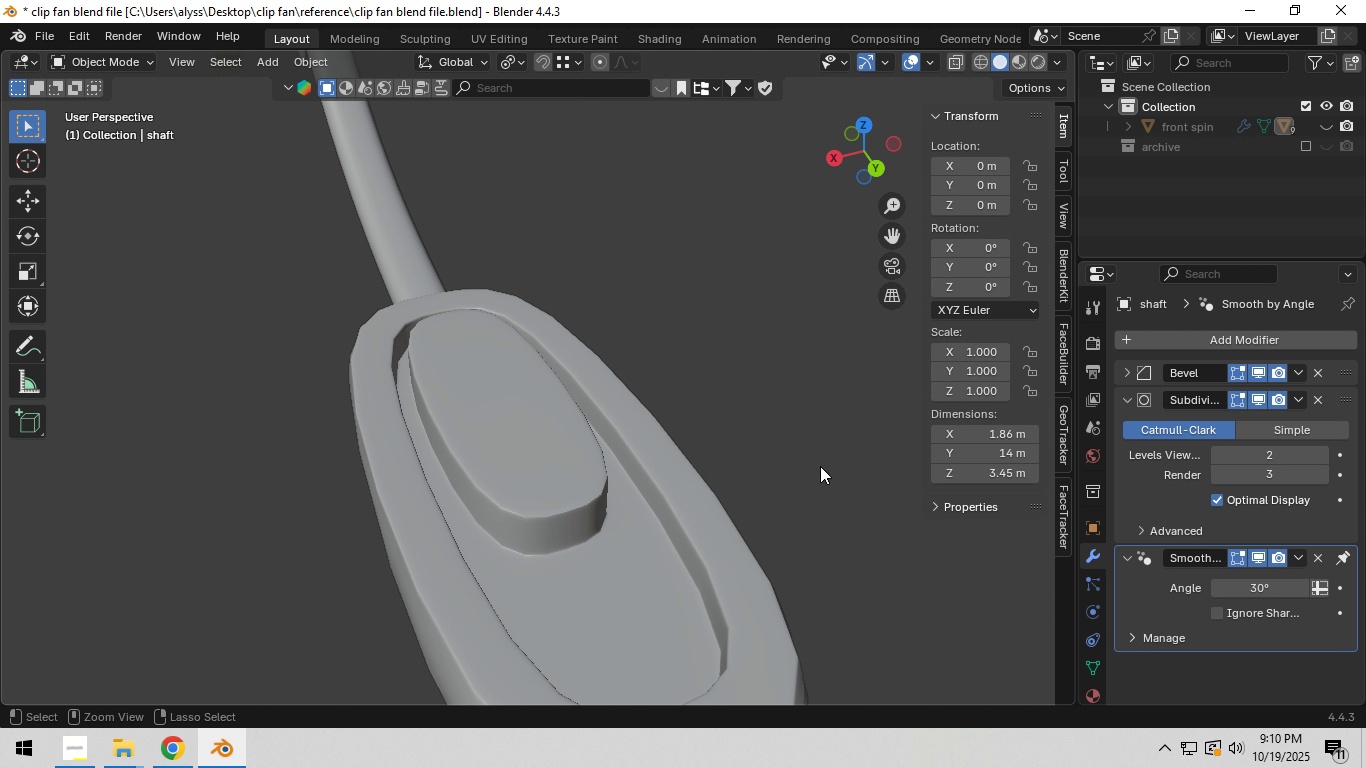 
key(Control+S)
 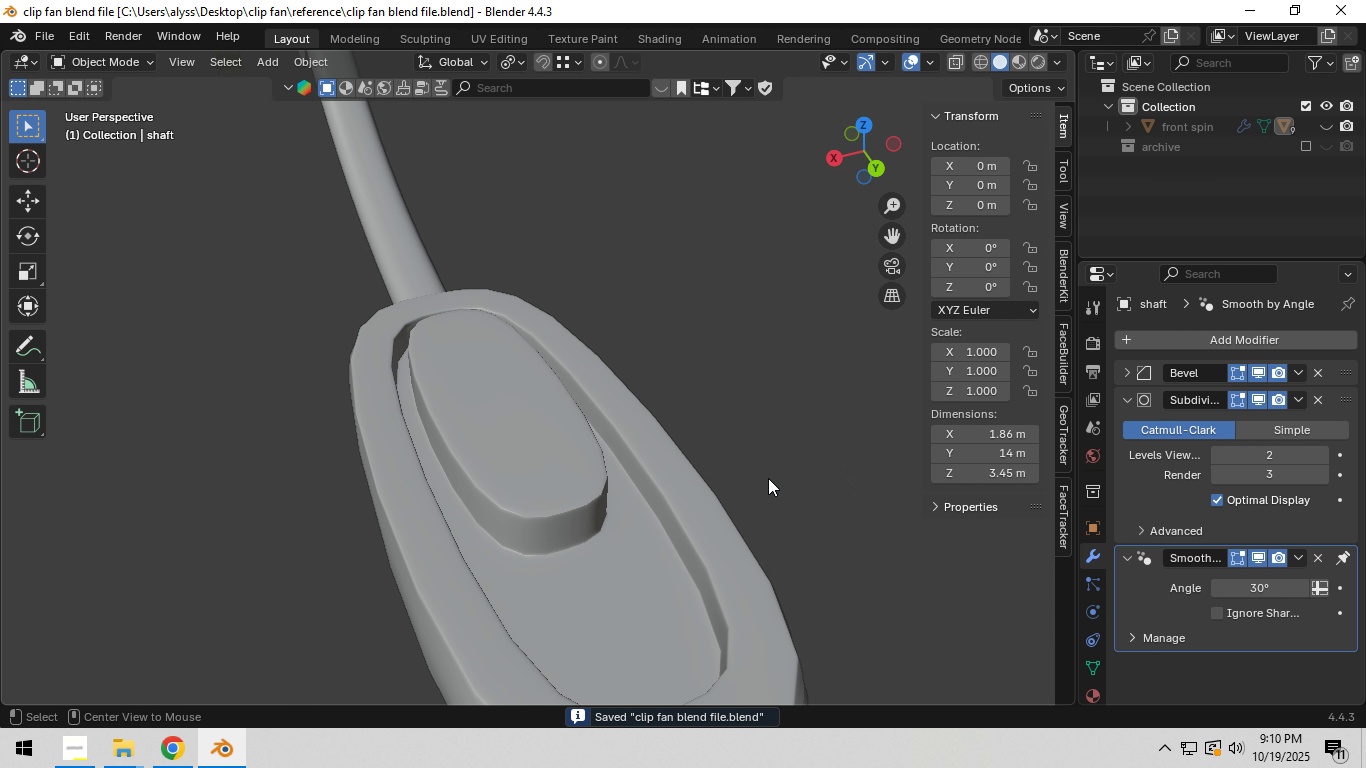 
hold_key(key=AltLeft, duration=0.35)
 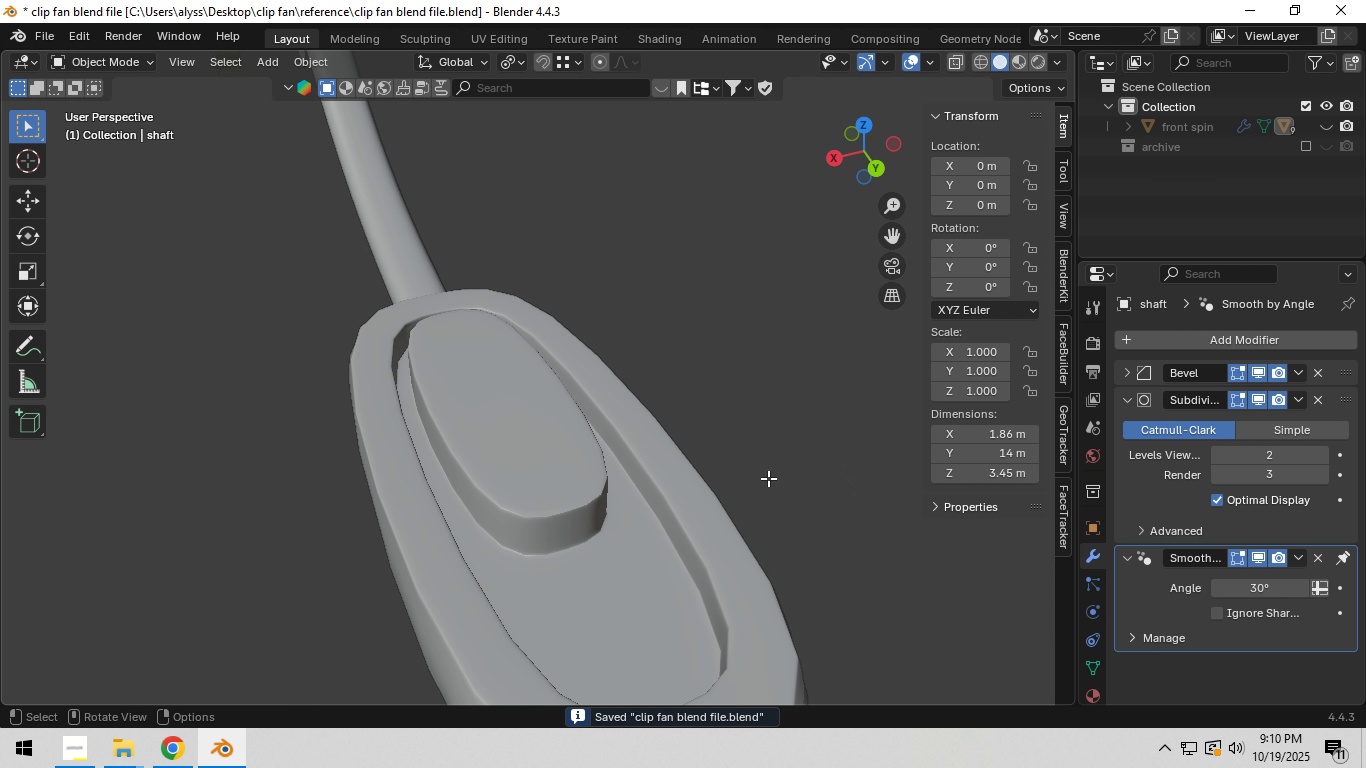 
key(Tab)
 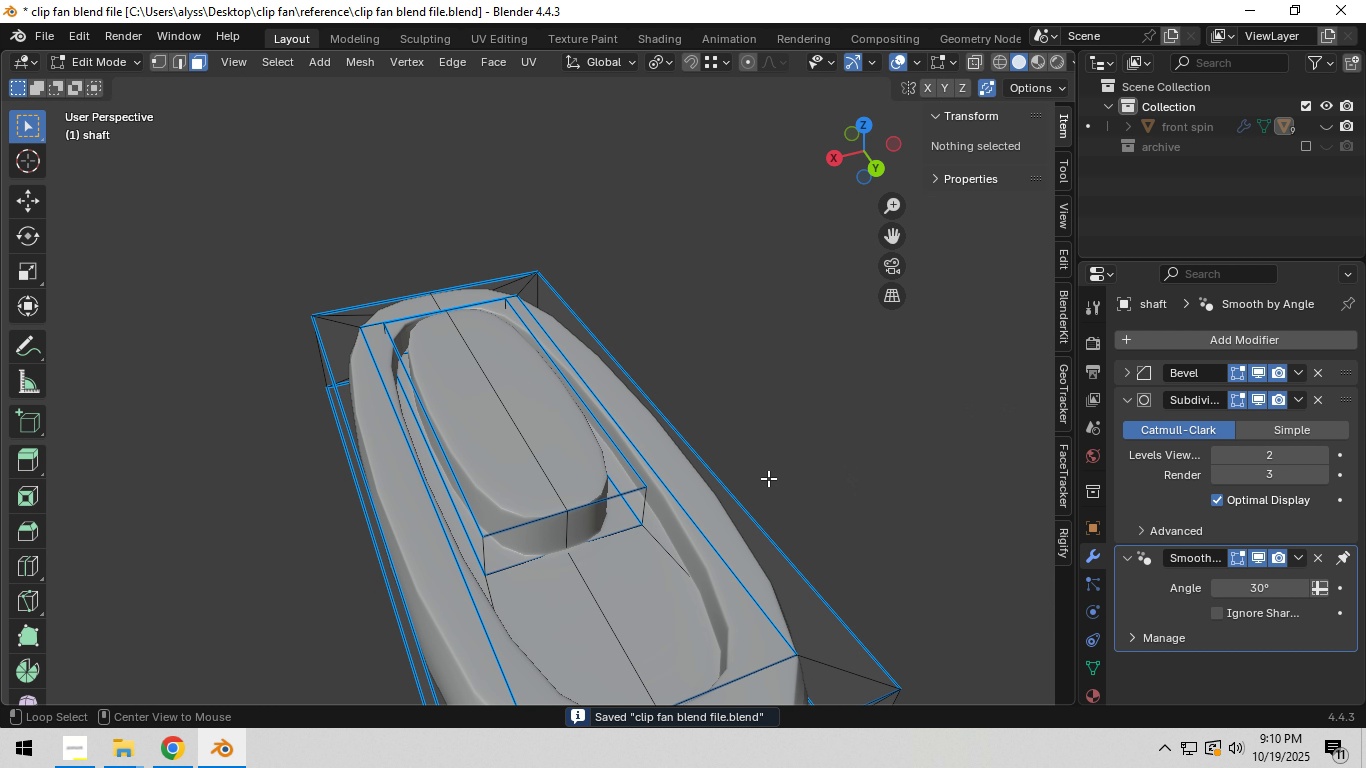 
key(Alt+H)
 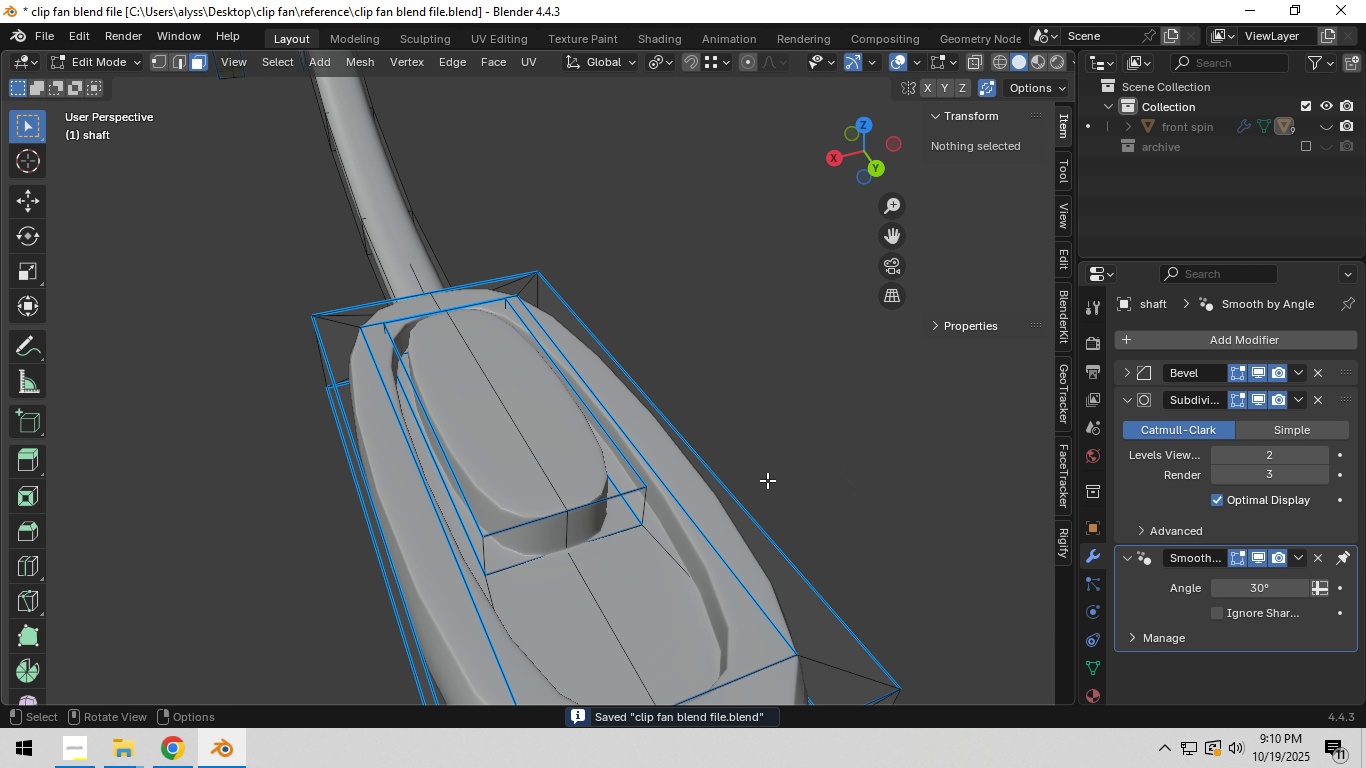 
left_click([767, 480])
 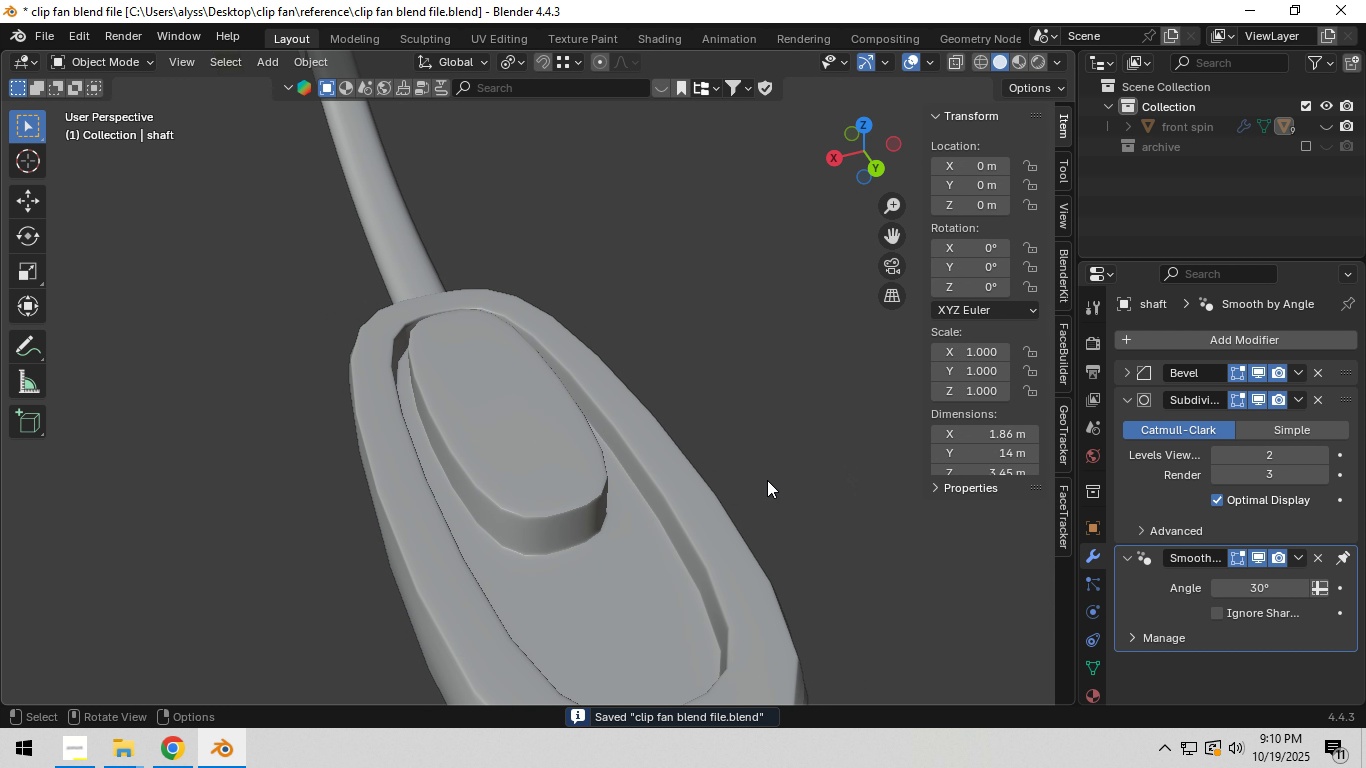 
key(Tab)
 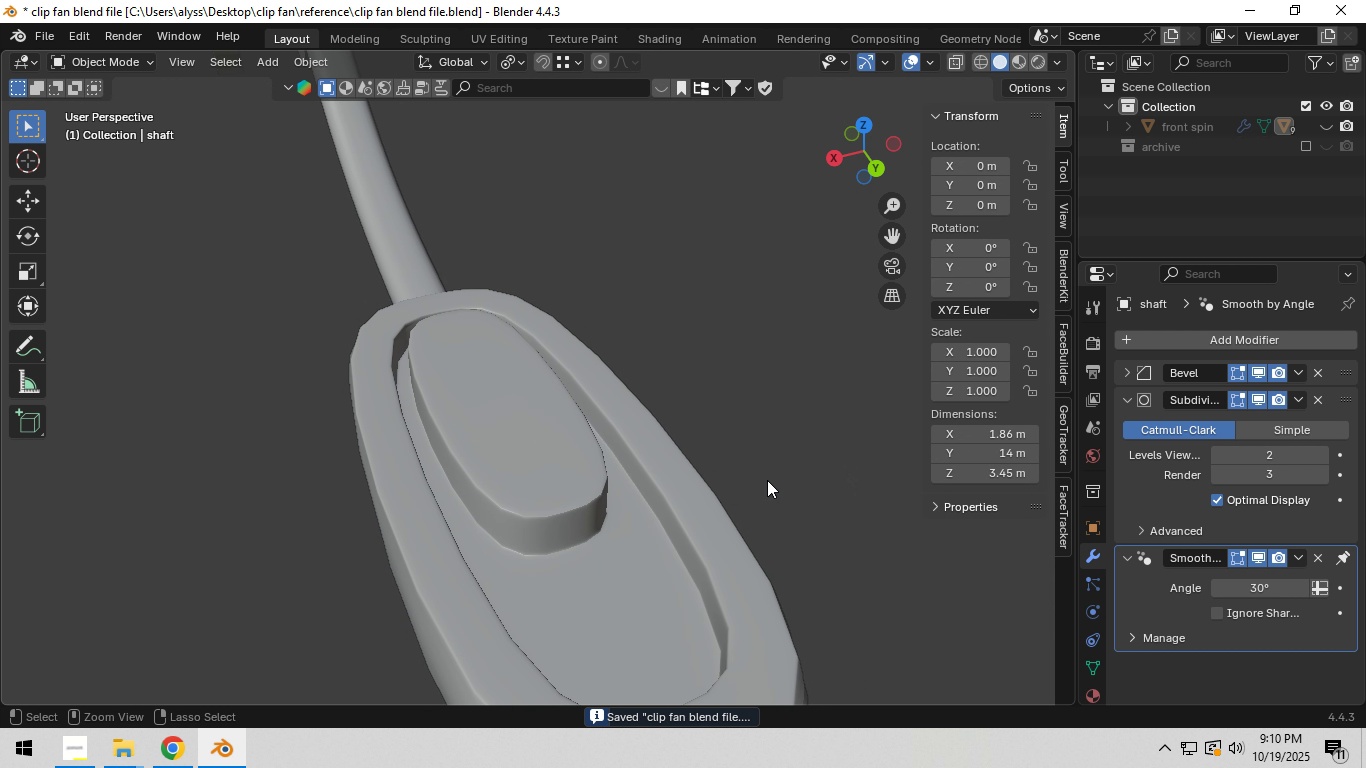 
double_click([767, 480])
 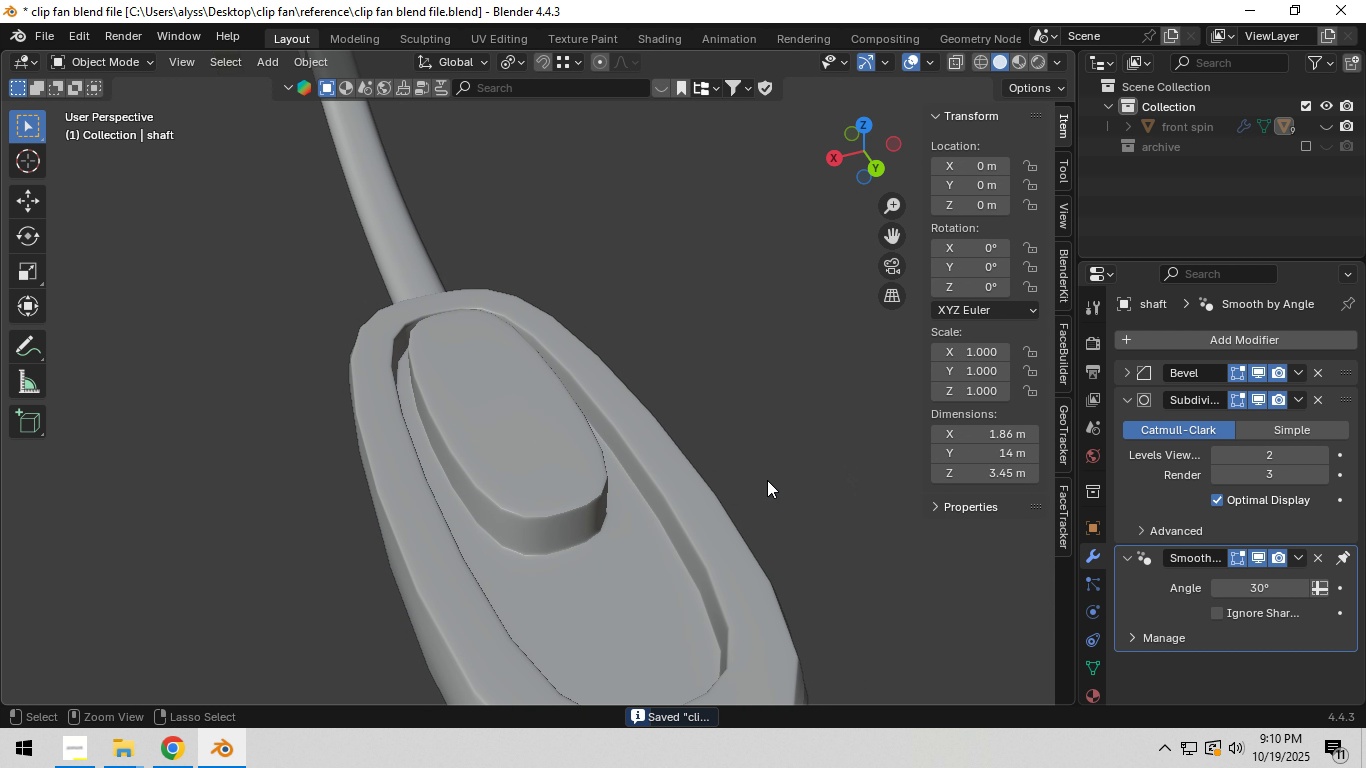 
key(Control+S)
 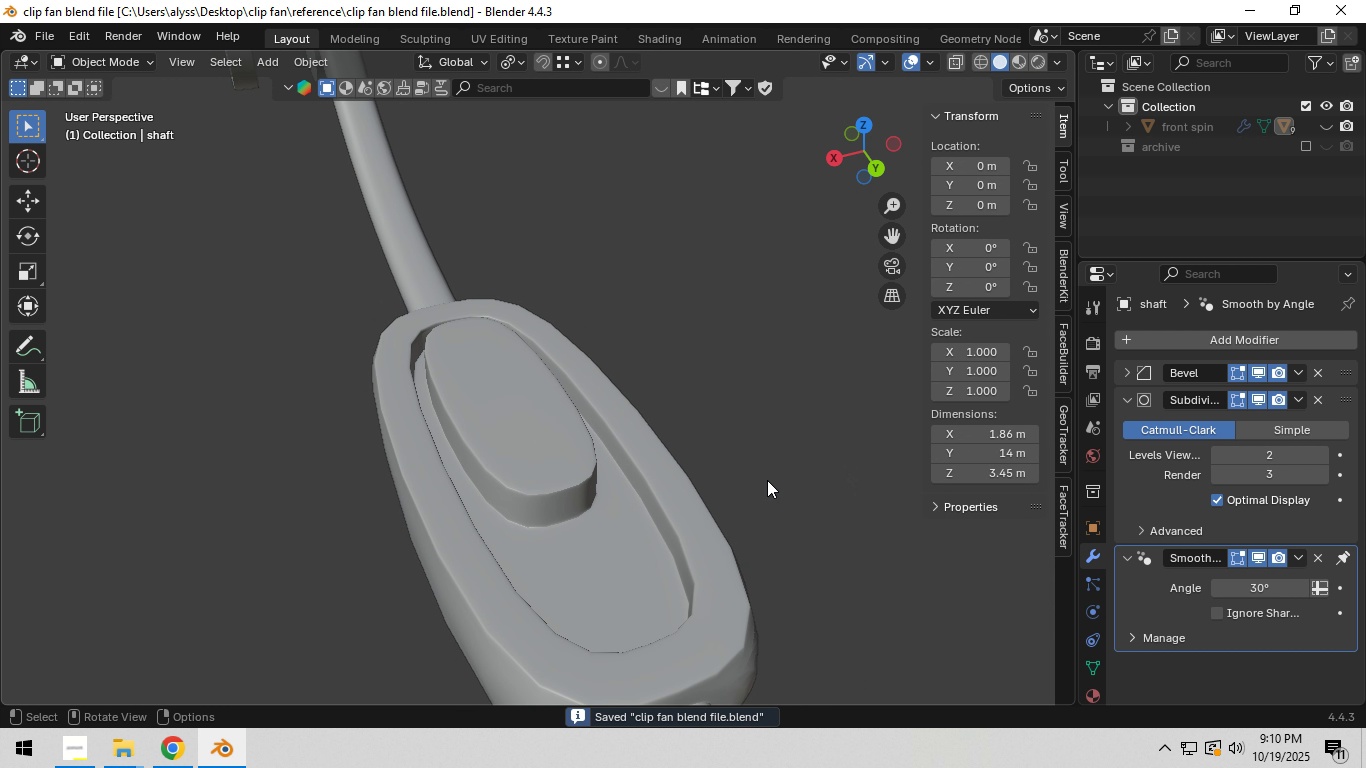 
scroll: coordinate [767, 481], scroll_direction: down, amount: 10.0
 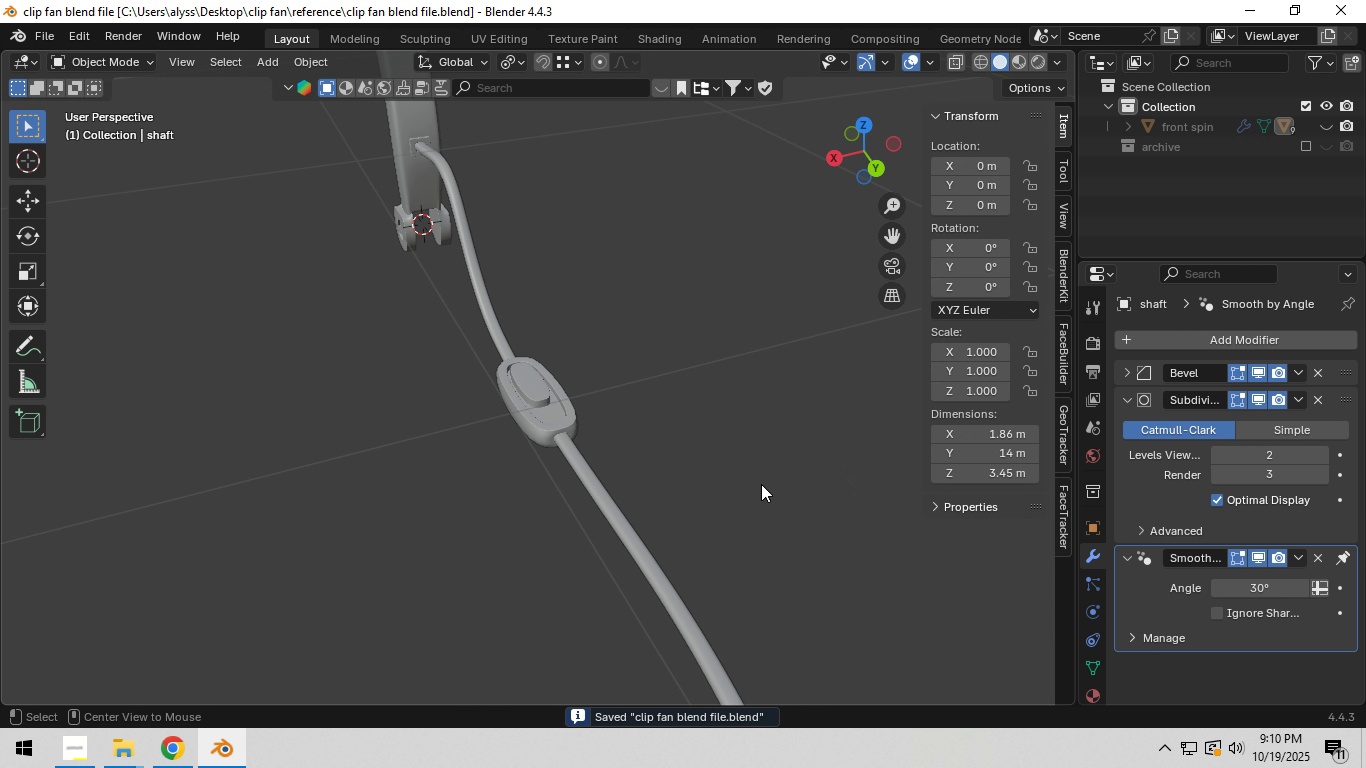 
key(Alt+H)
 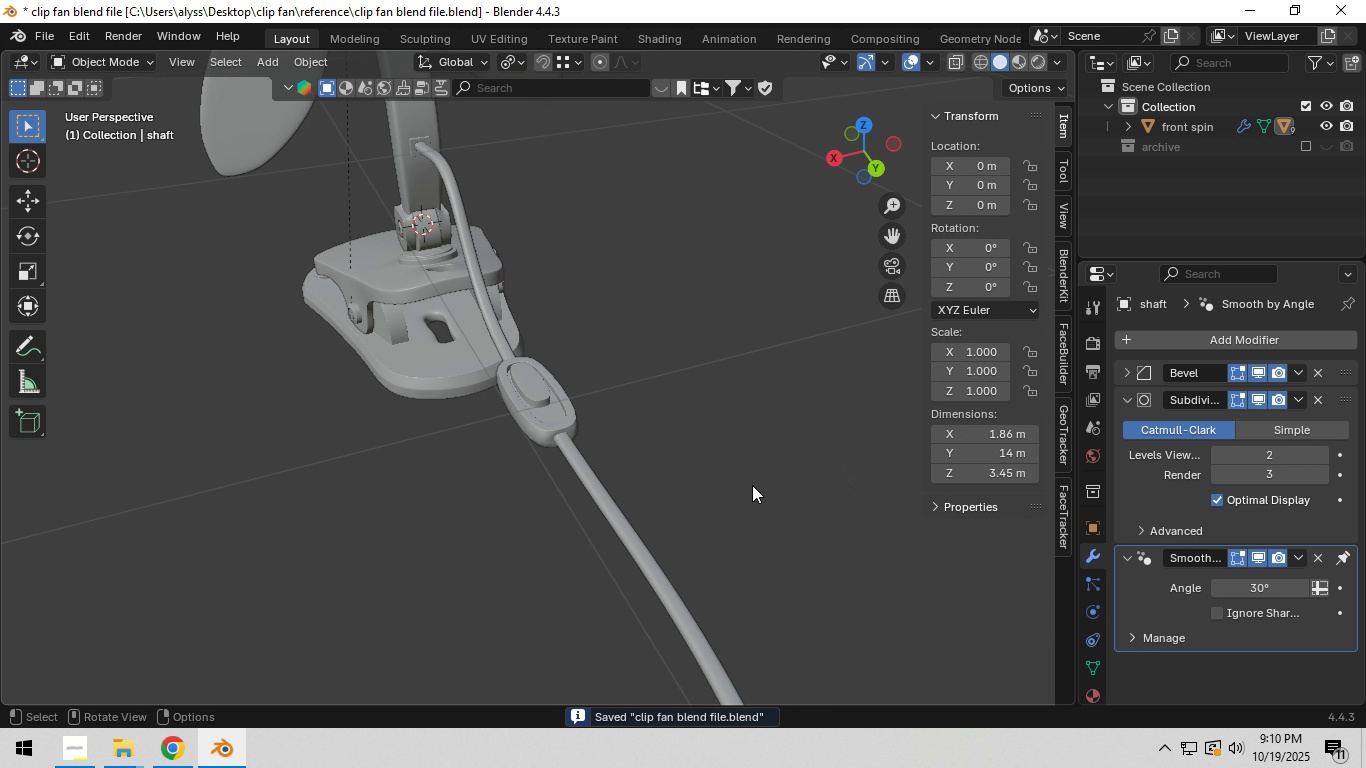 
left_click([752, 485])
 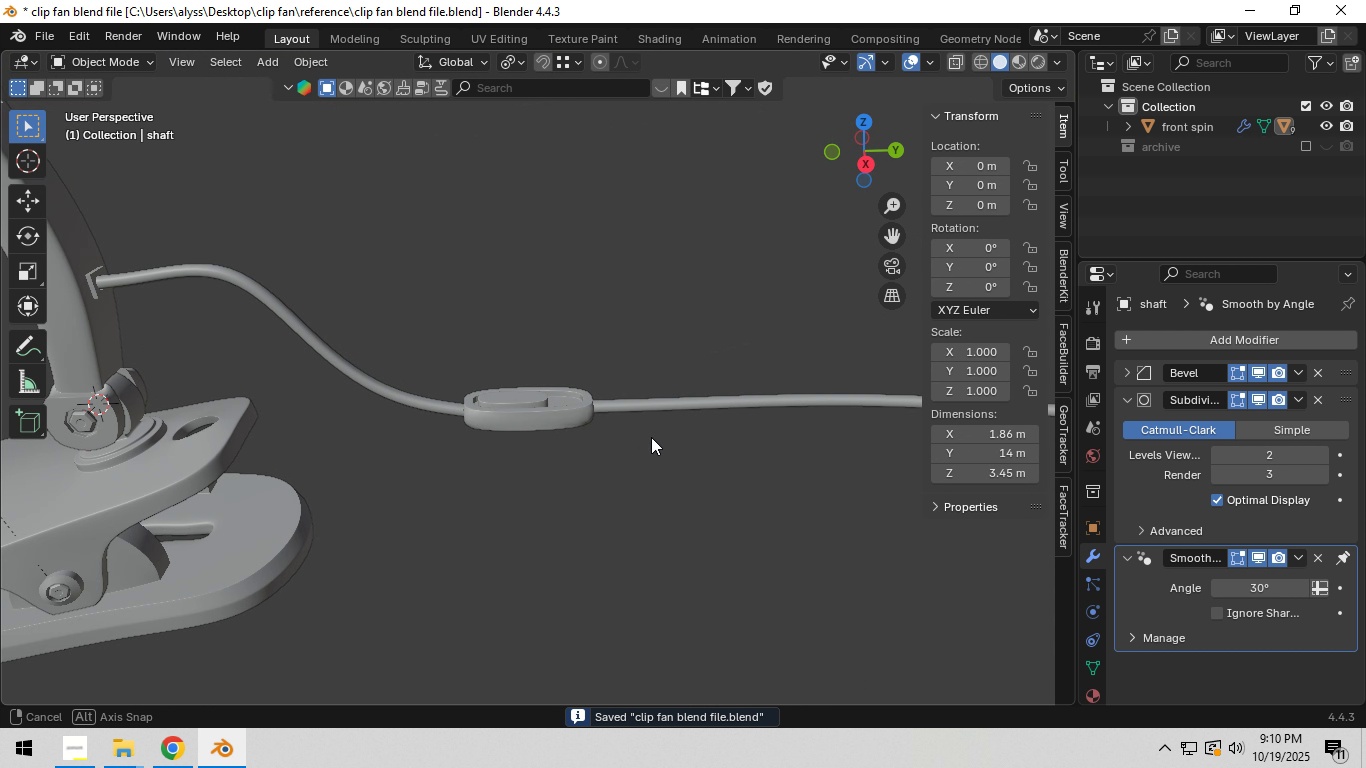 
scroll: coordinate [466, 426], scroll_direction: down, amount: 3.0
 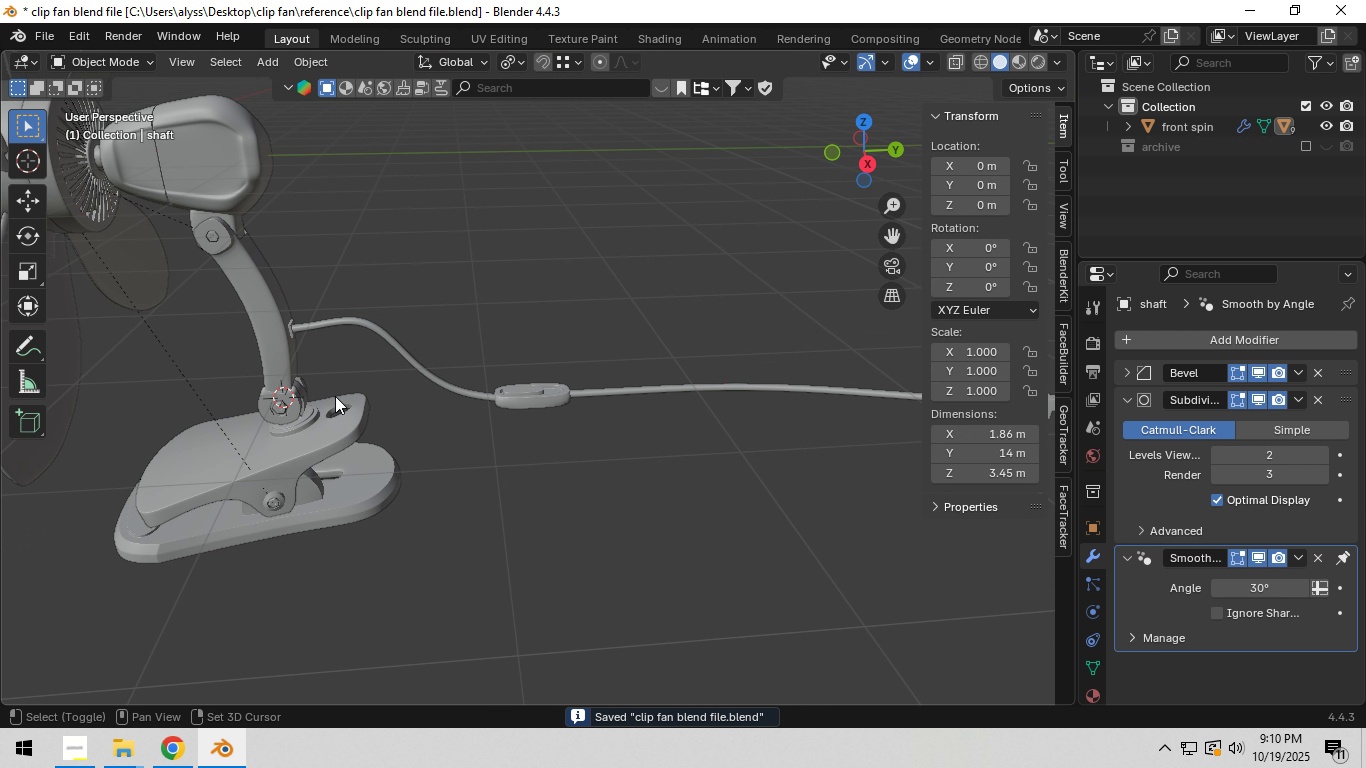 
hold_key(key=ShiftLeft, duration=0.5)
 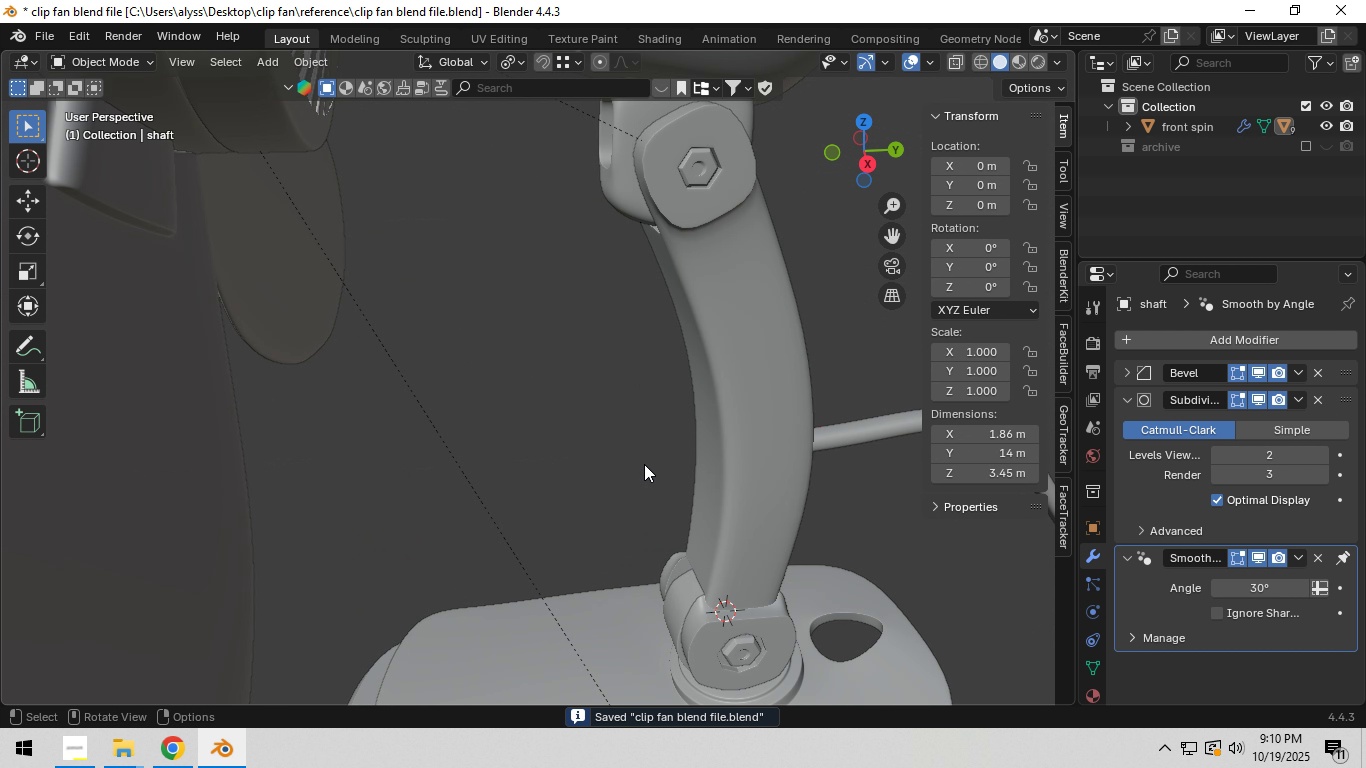 
scroll: coordinate [645, 464], scroll_direction: up, amount: 5.0
 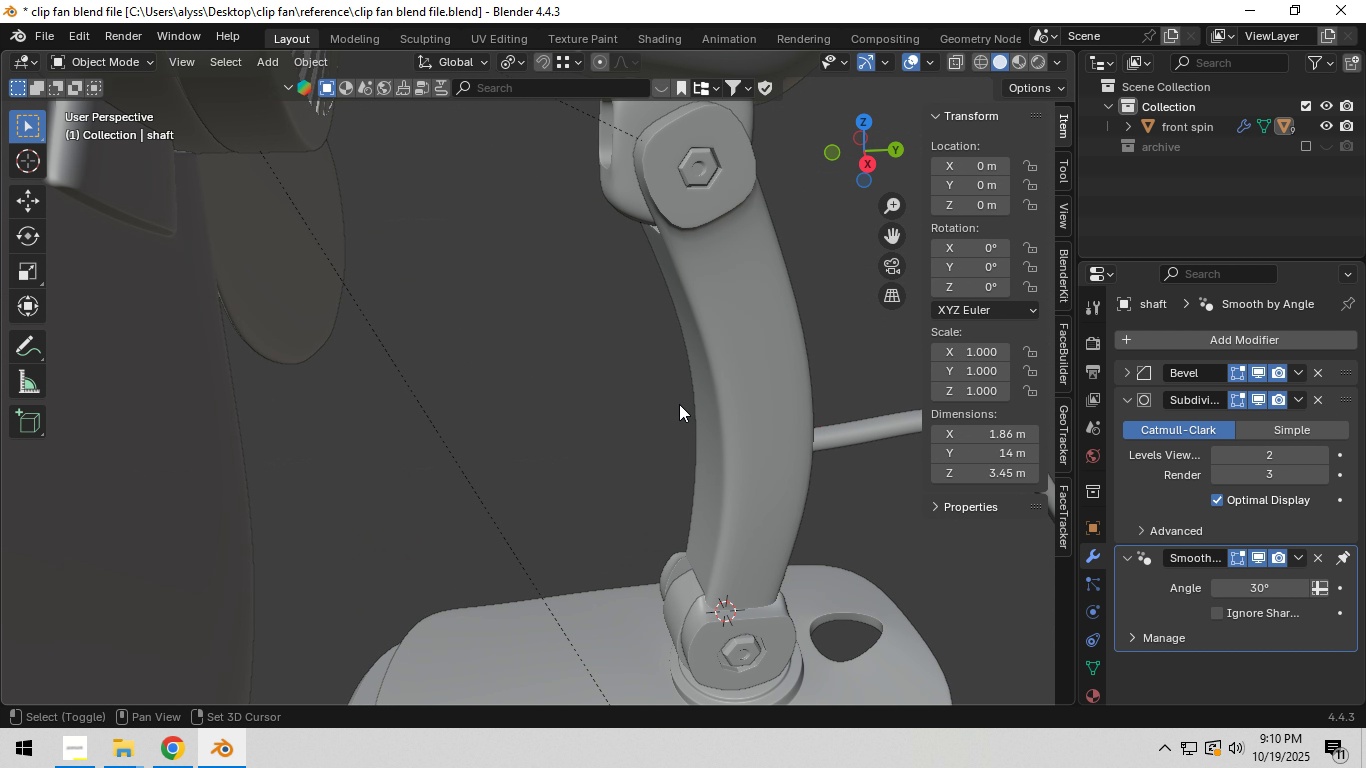 
hold_key(key=ShiftLeft, duration=0.34)
 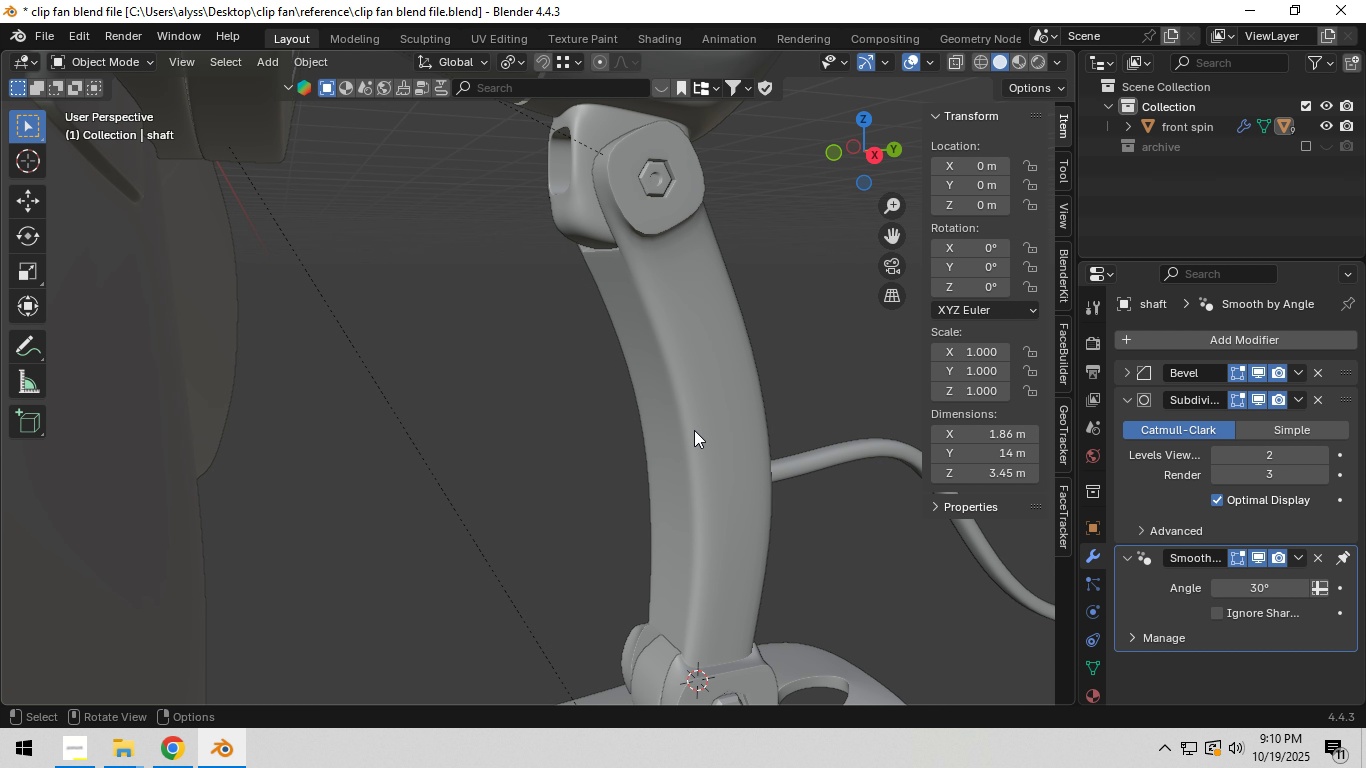 
left_click([699, 430])
 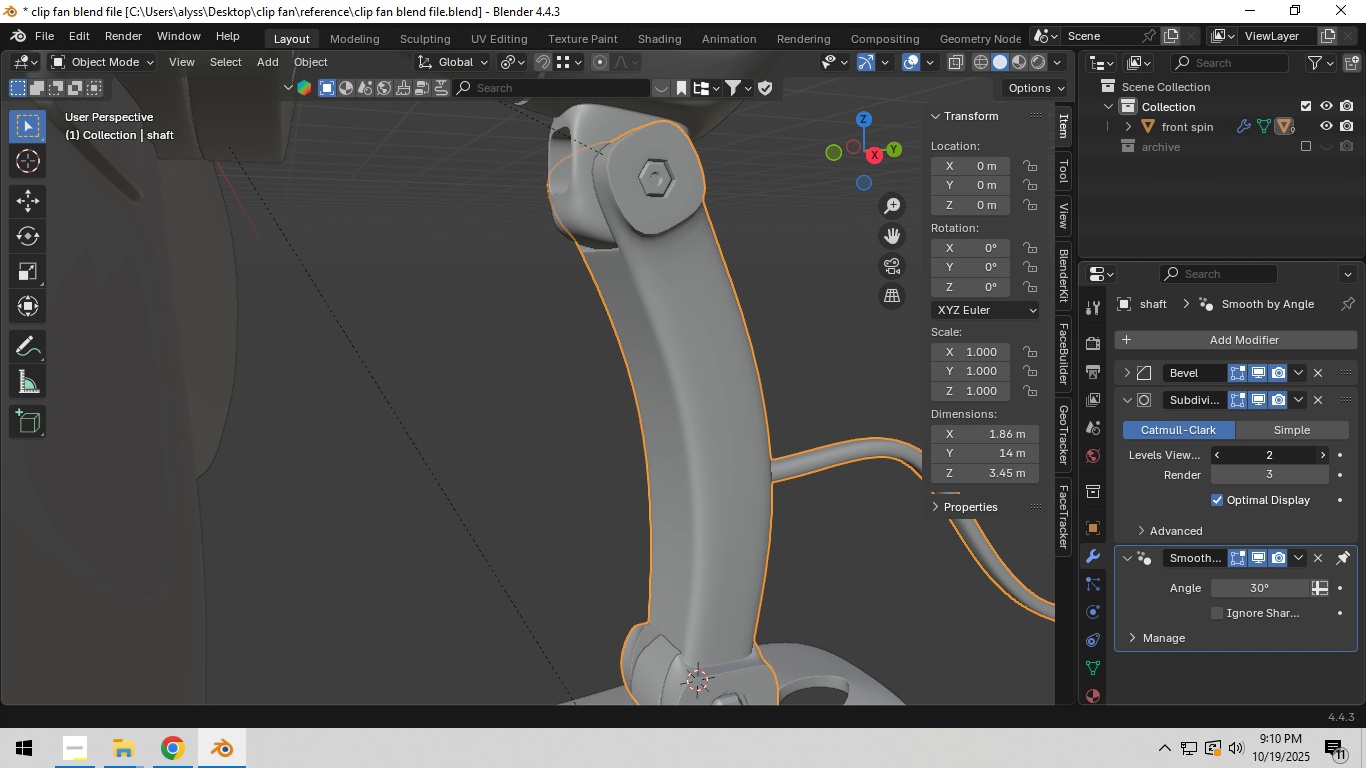 
left_click([1321, 457])
 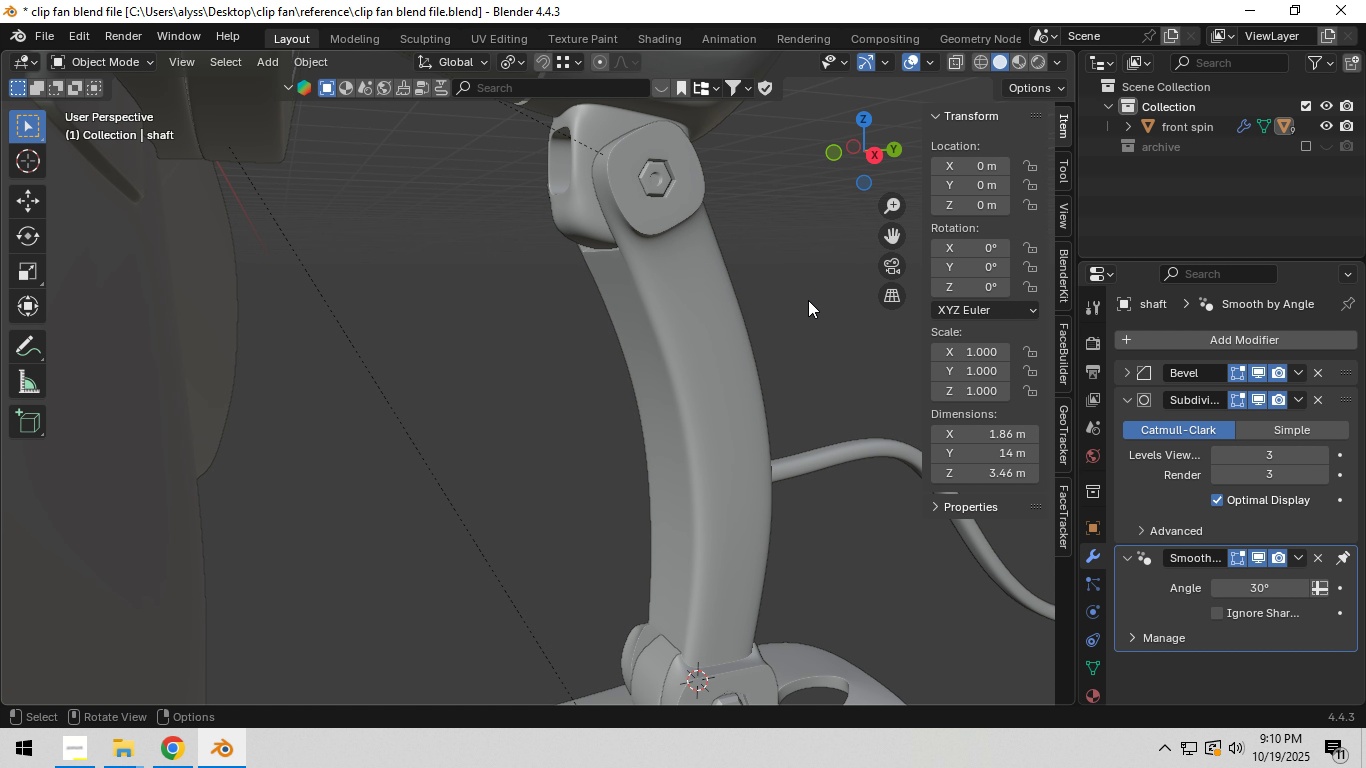 
left_click([808, 300])
 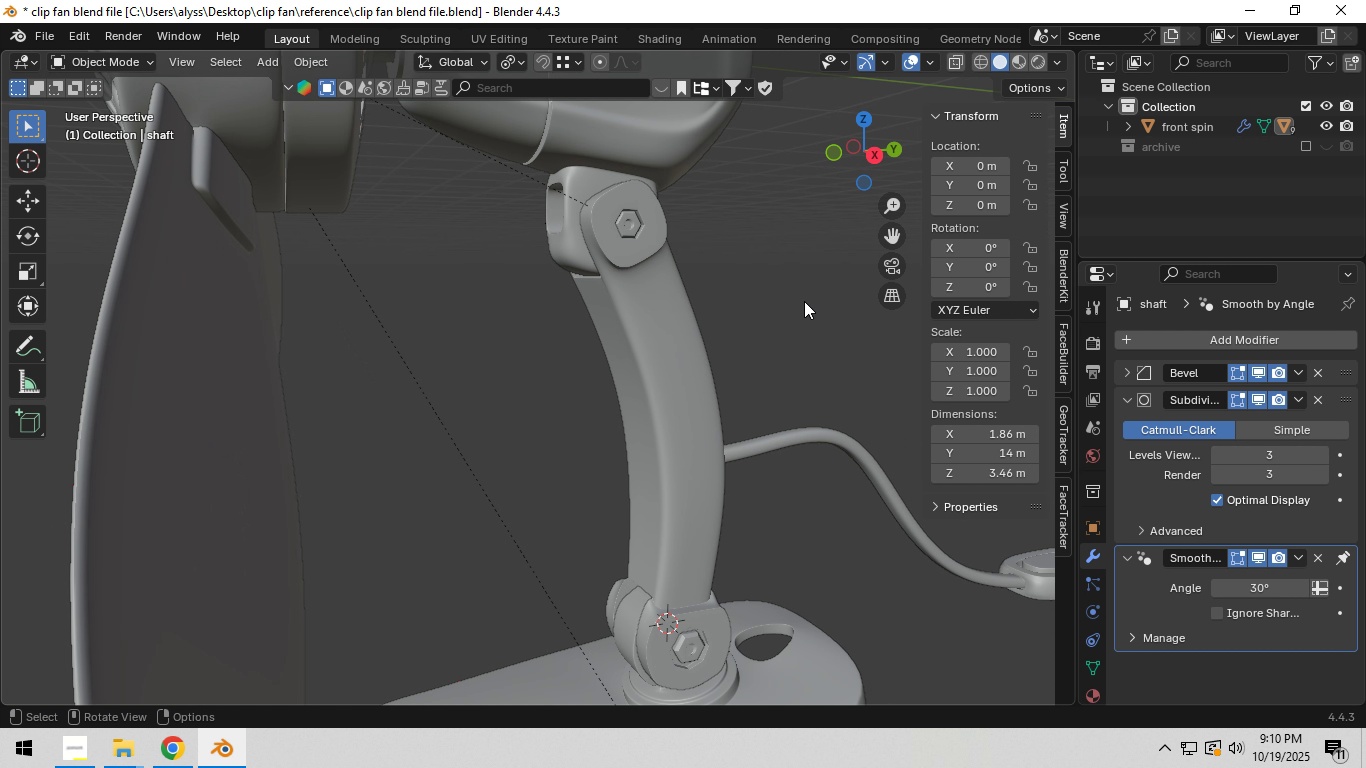 
scroll: coordinate [800, 308], scroll_direction: down, amount: 6.0
 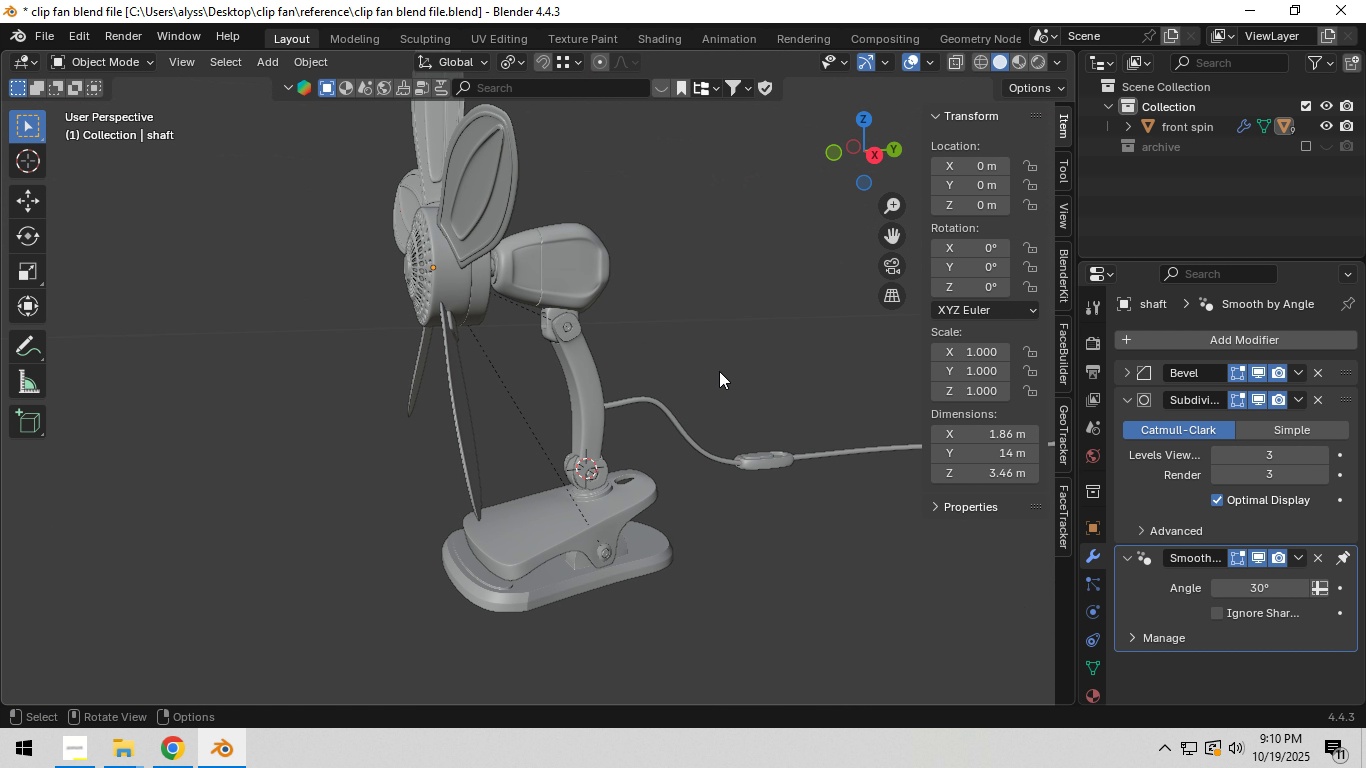 
key(Control+S)
 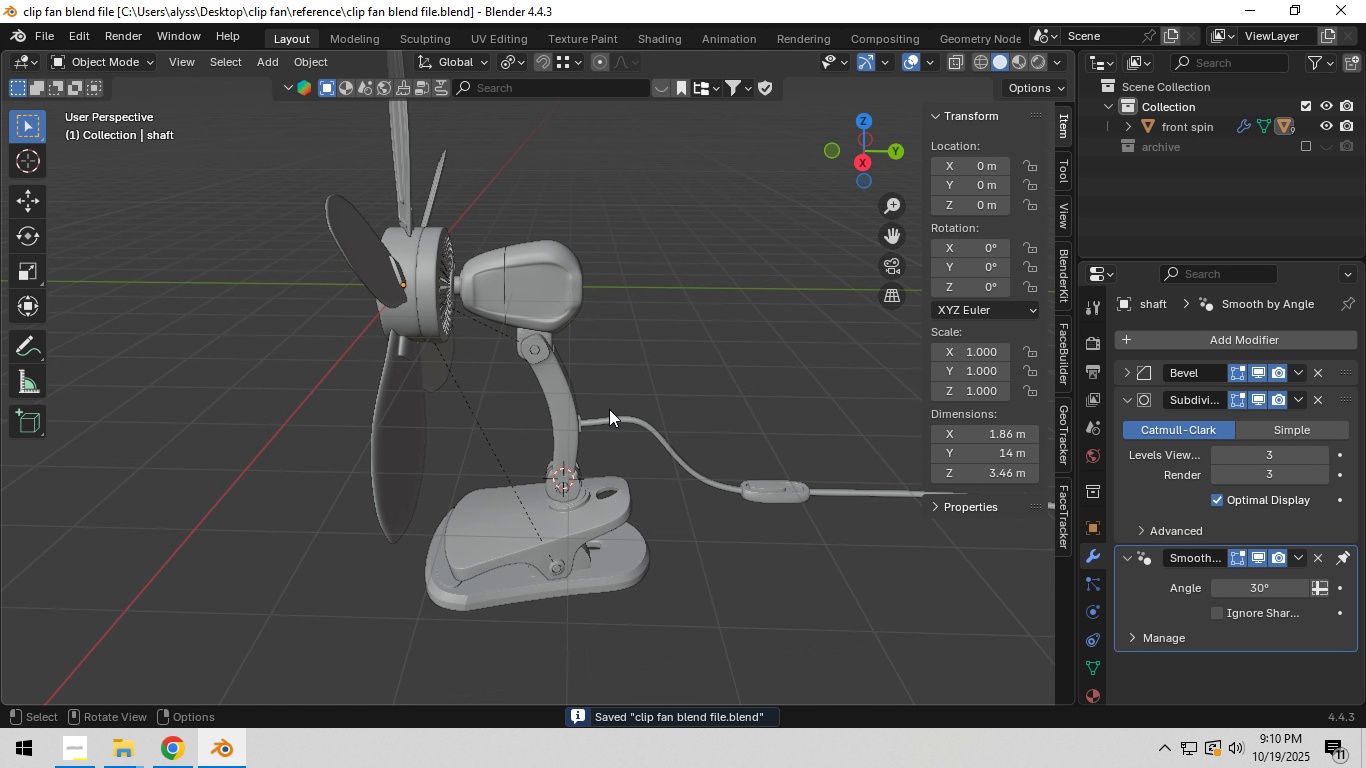 
hold_key(key=ShiftLeft, duration=0.39)
 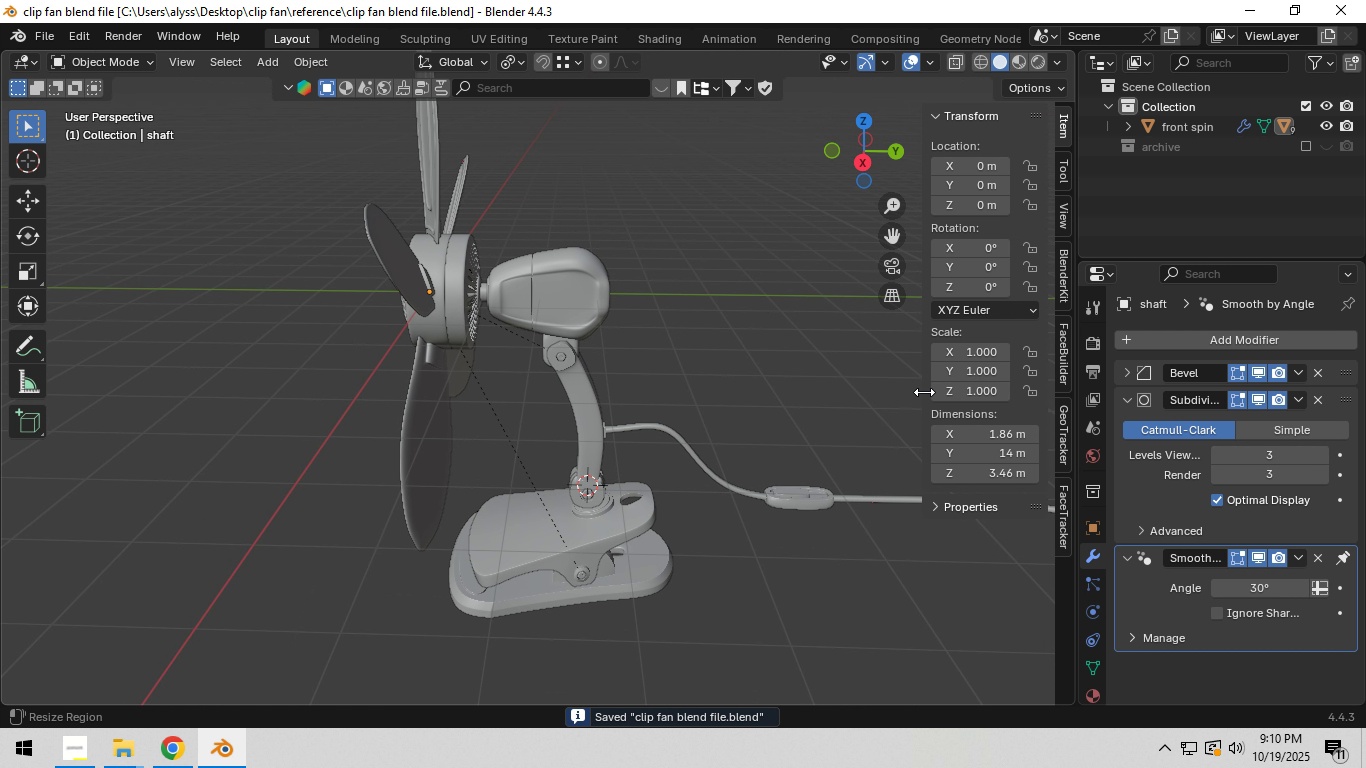 
left_click_drag(start_coordinate=[924, 392], to_coordinate=[1150, 392])
 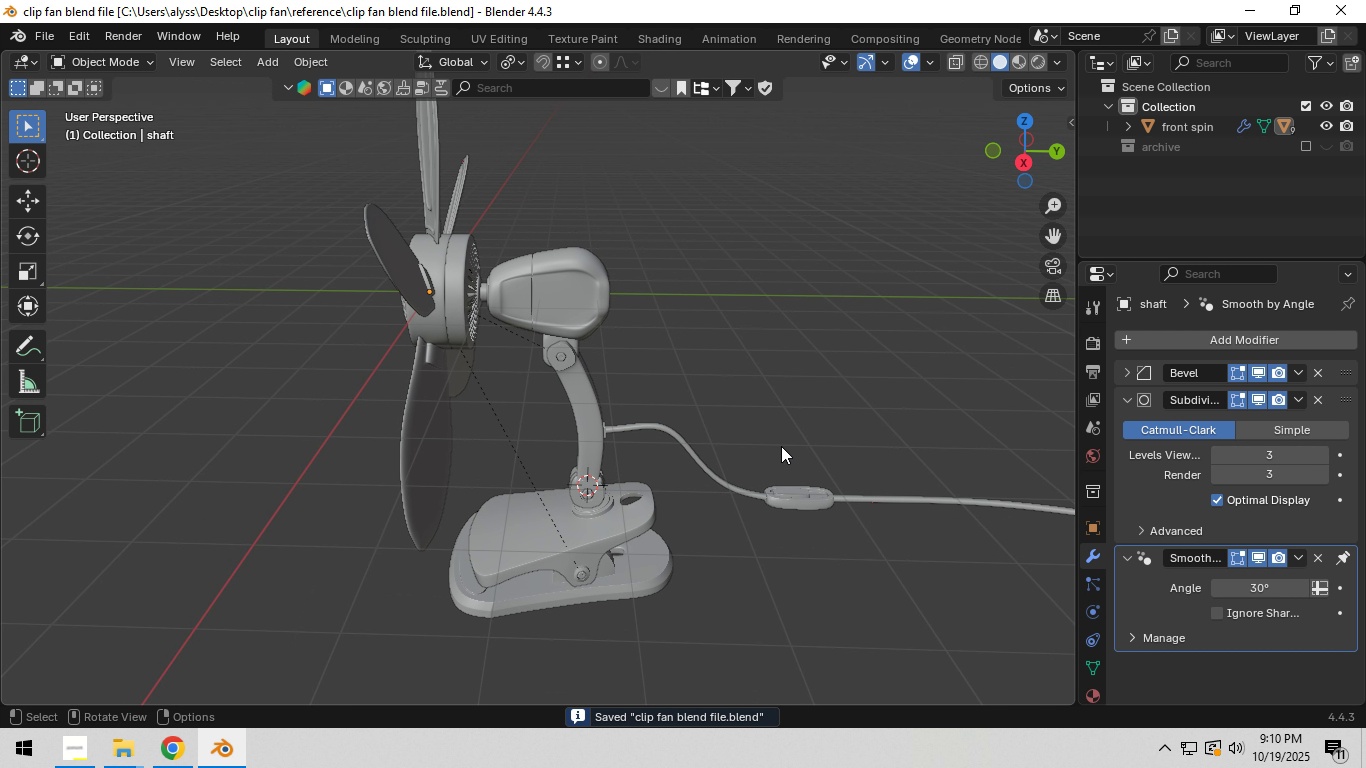 
key(Control+S)
 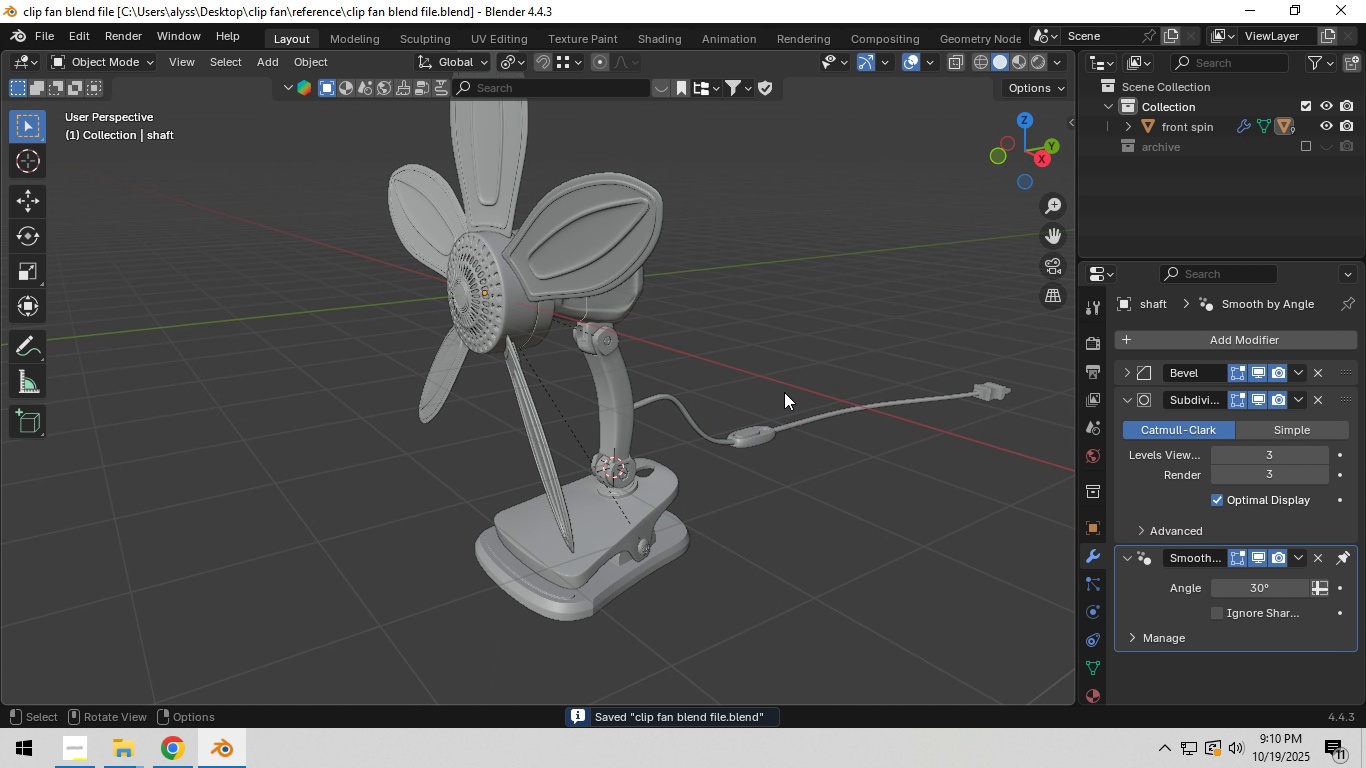 
scroll: coordinate [571, 364], scroll_direction: up, amount: 4.0
 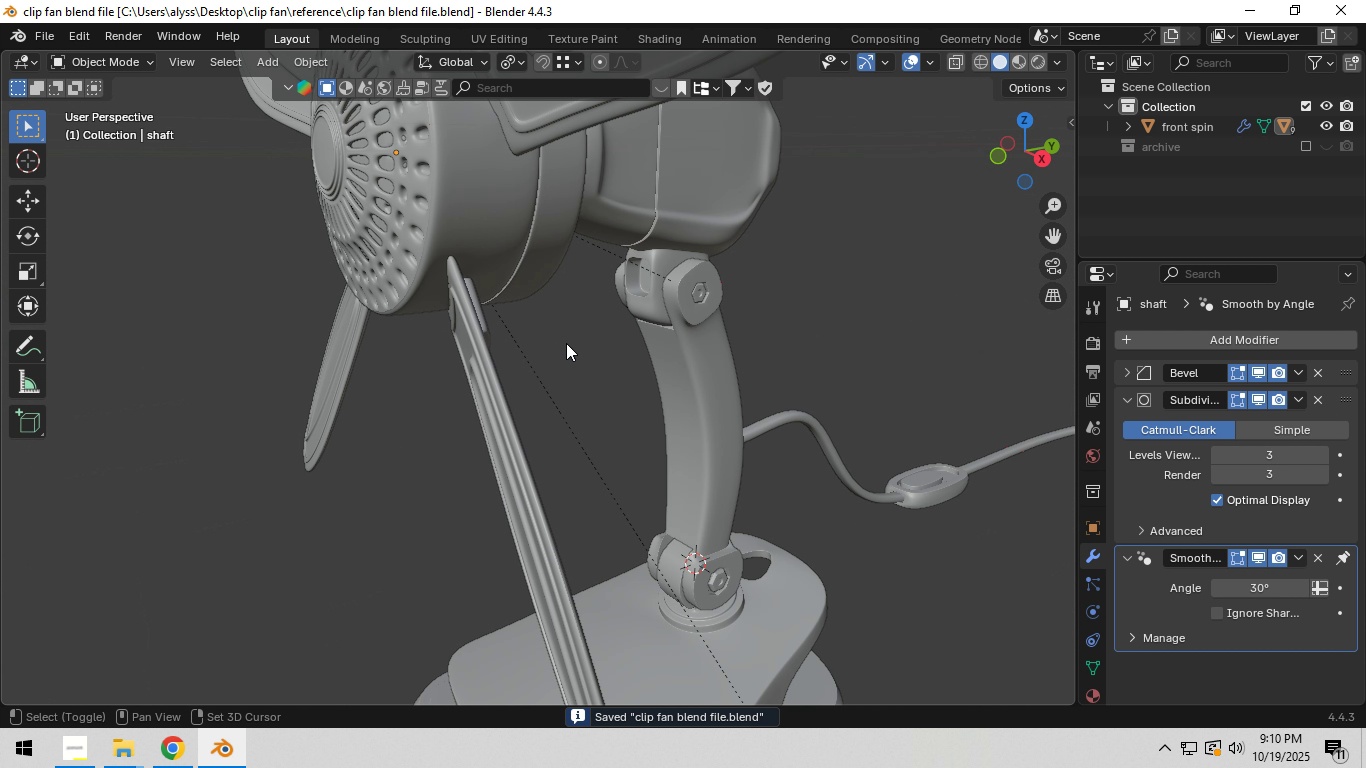 
hold_key(key=ShiftLeft, duration=0.41)
 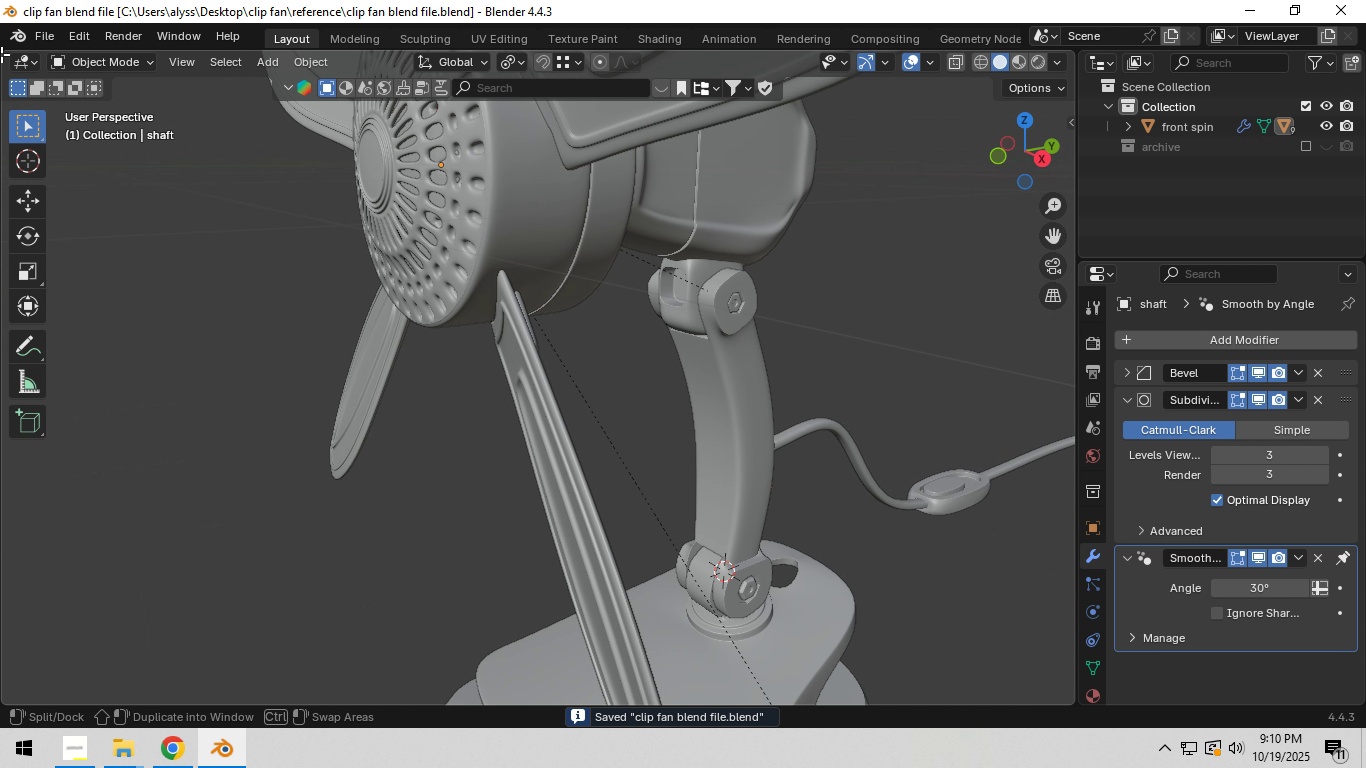 
left_click_drag(start_coordinate=[1, 54], to_coordinate=[554, 130])
 